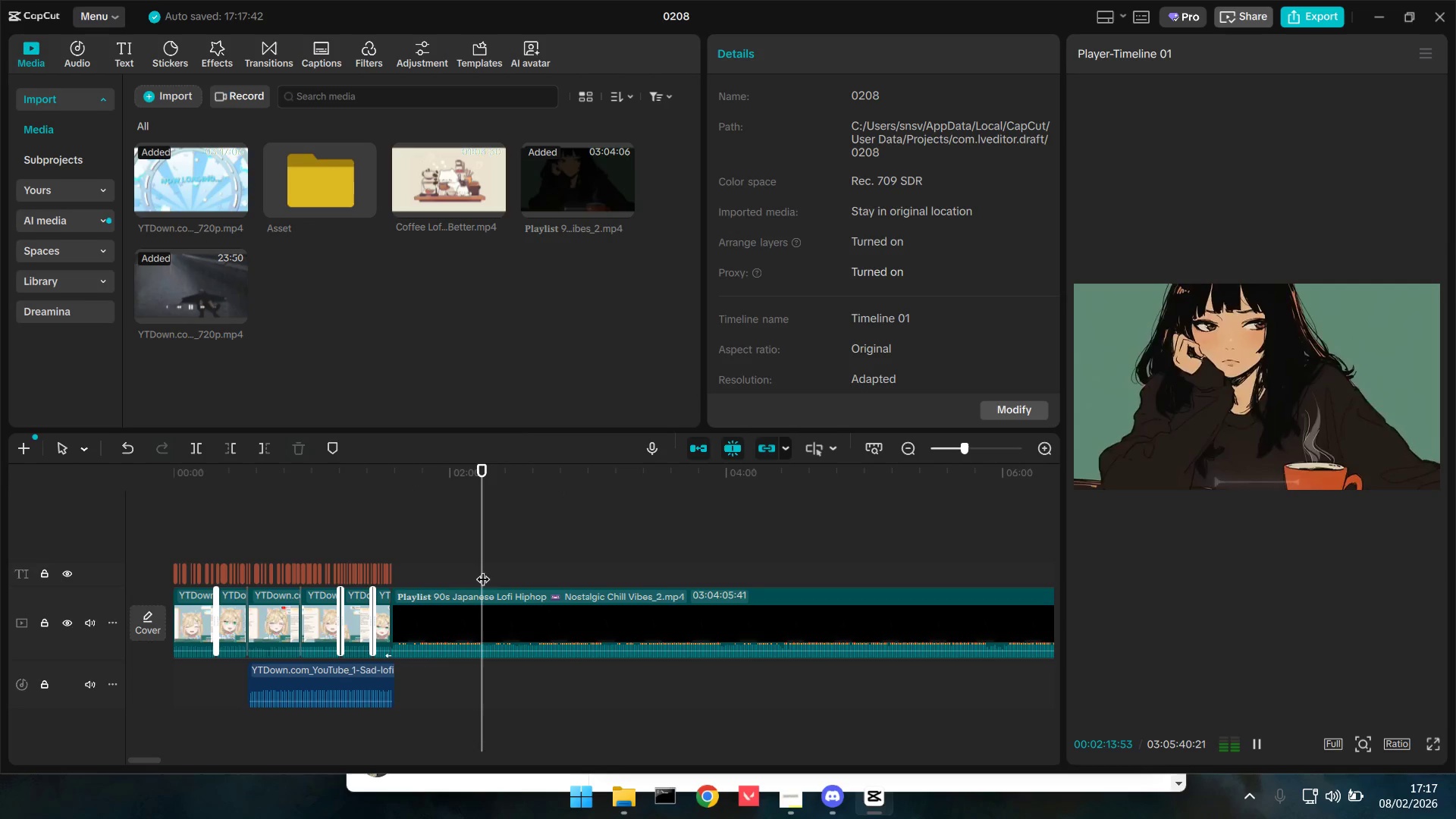 
key(E)
 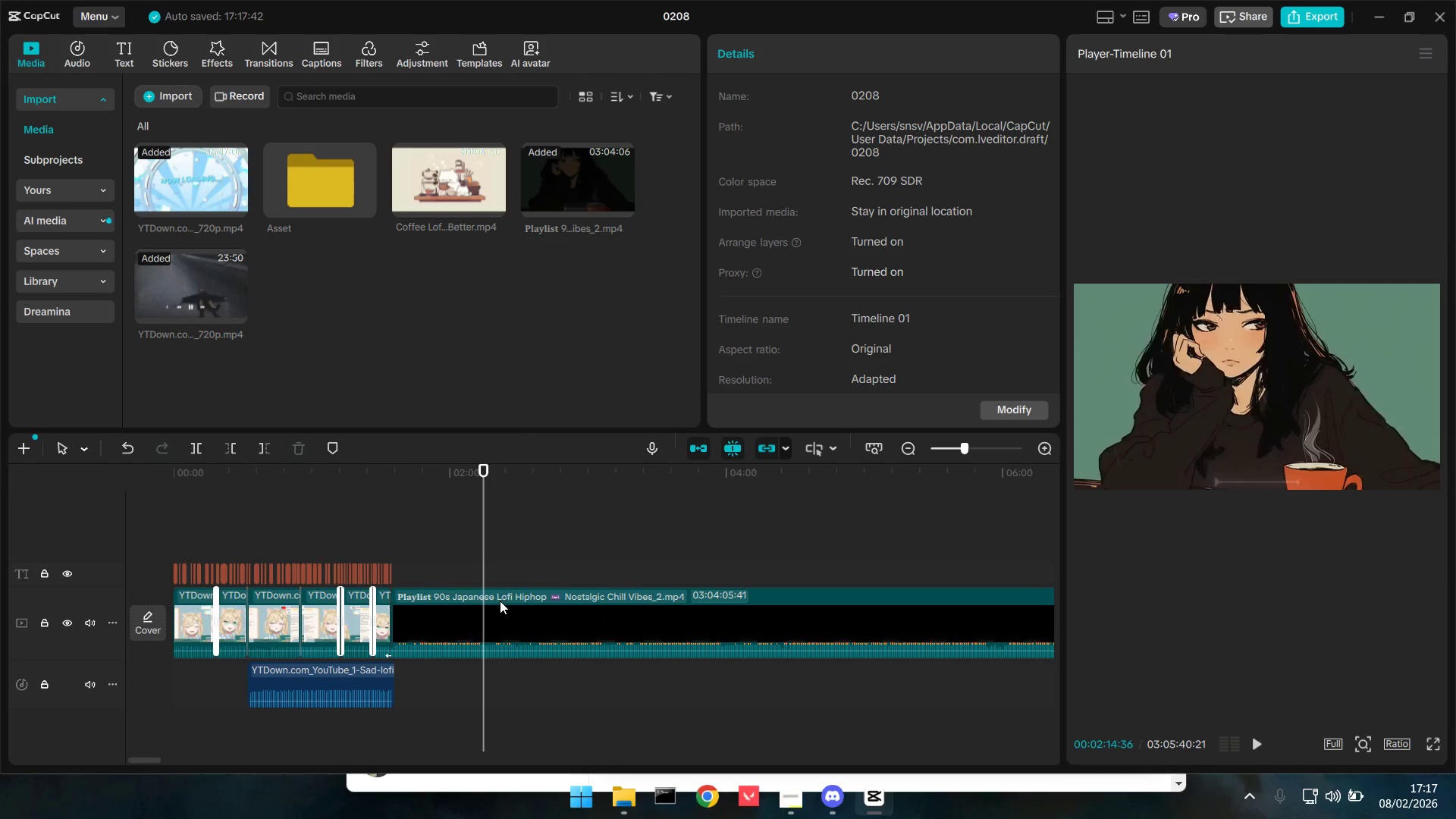 
left_click([495, 600])
 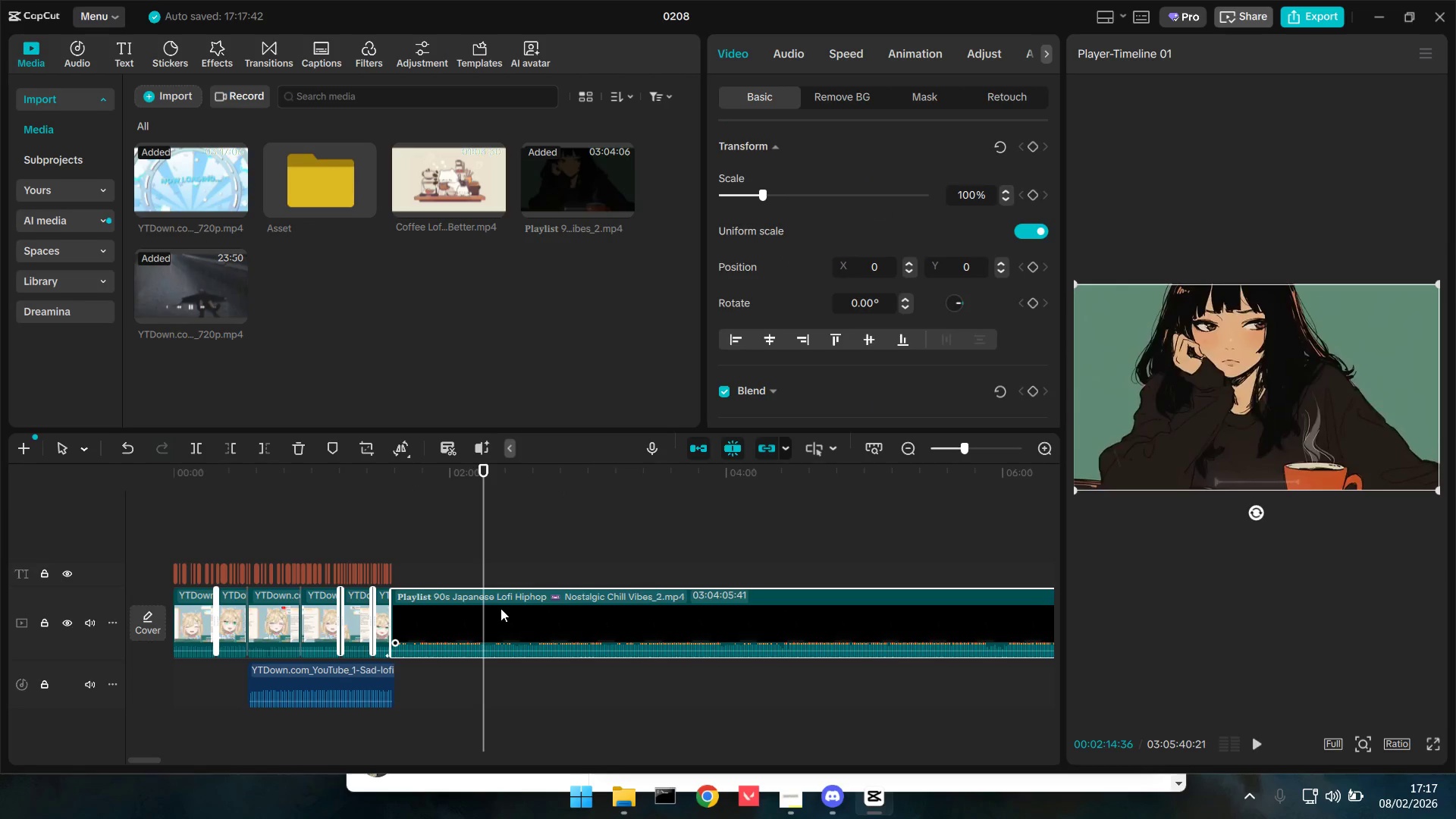 
key(E)
 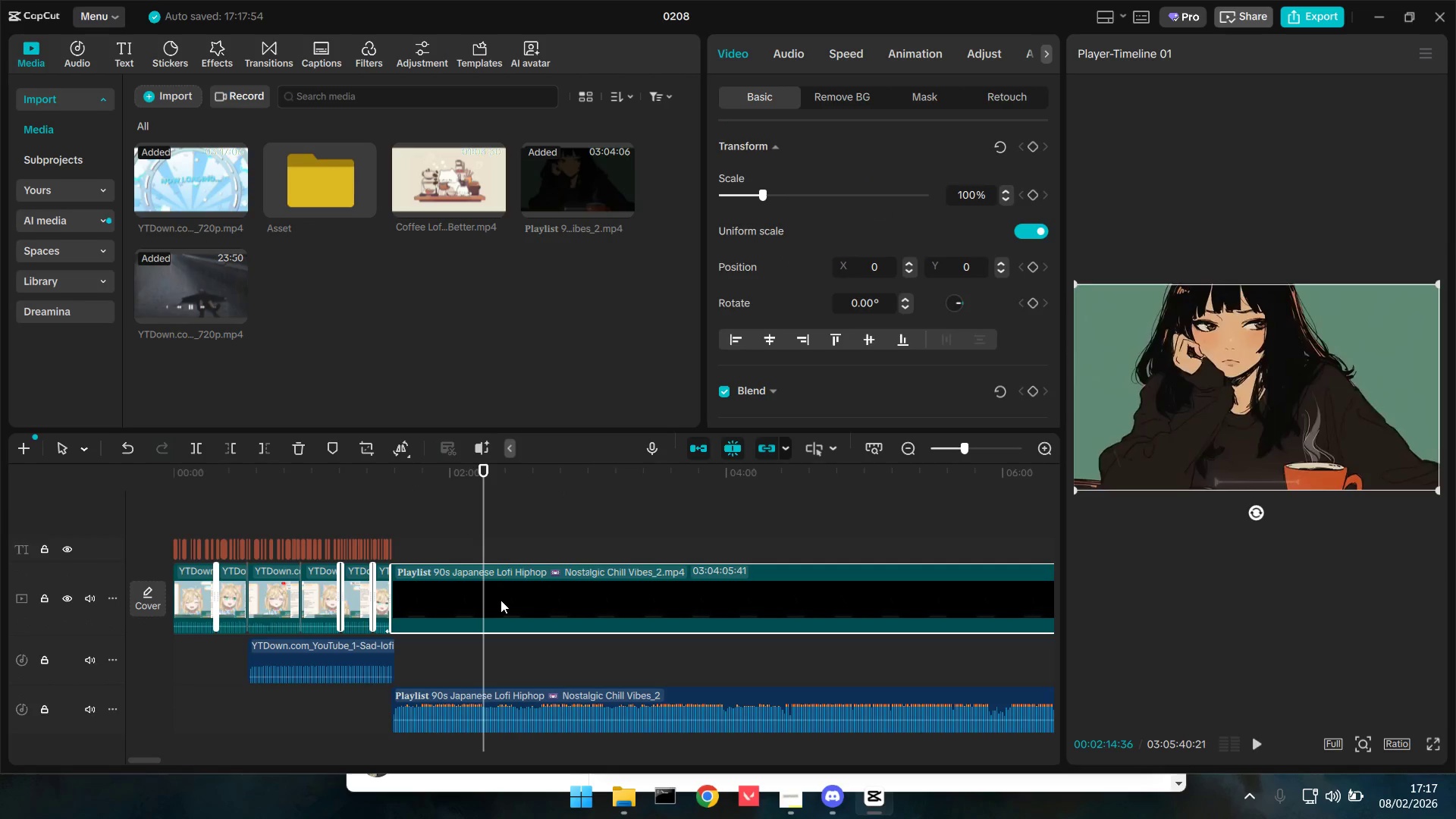 
key(Backspace)
 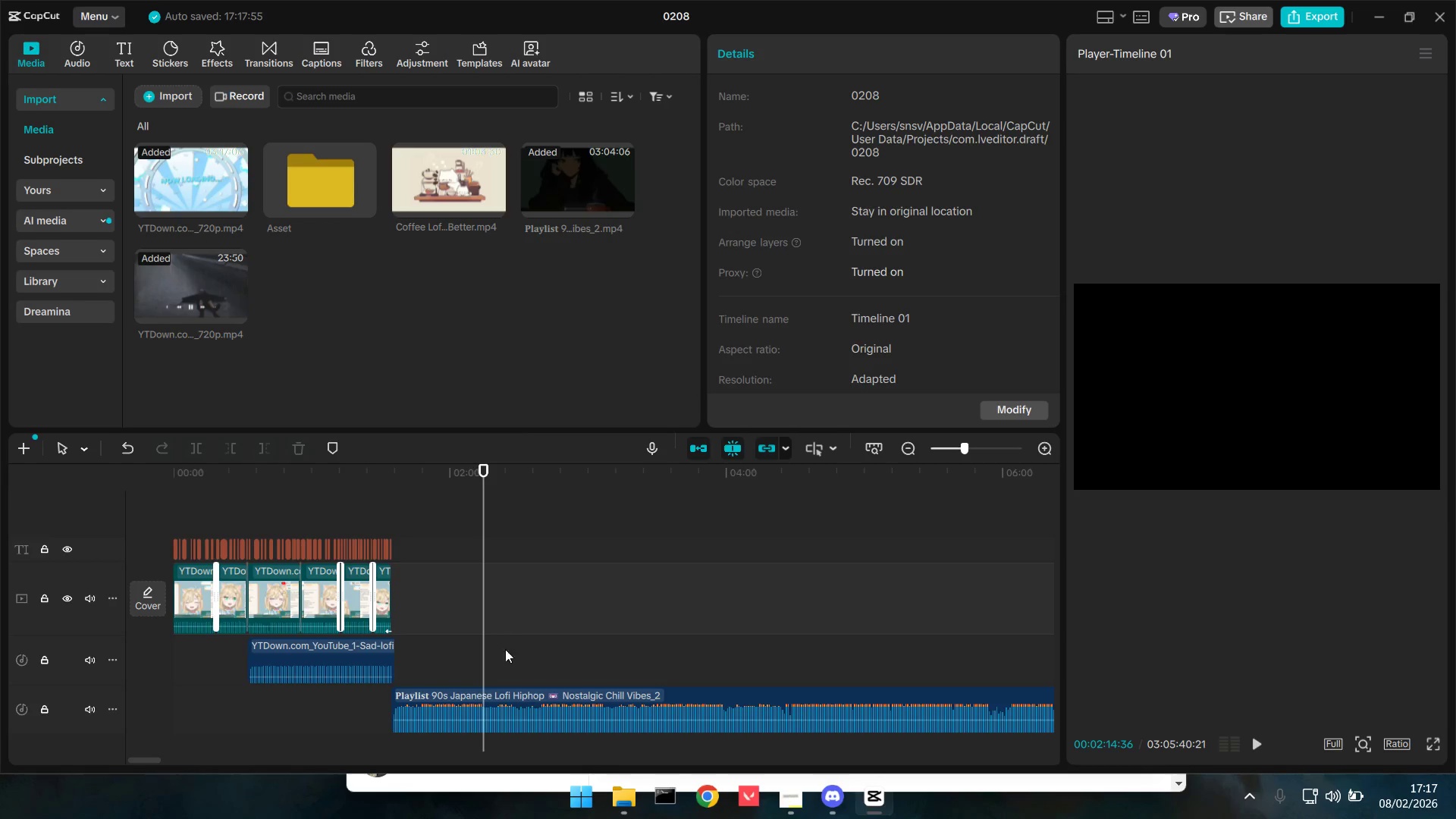 
key(Equal)
 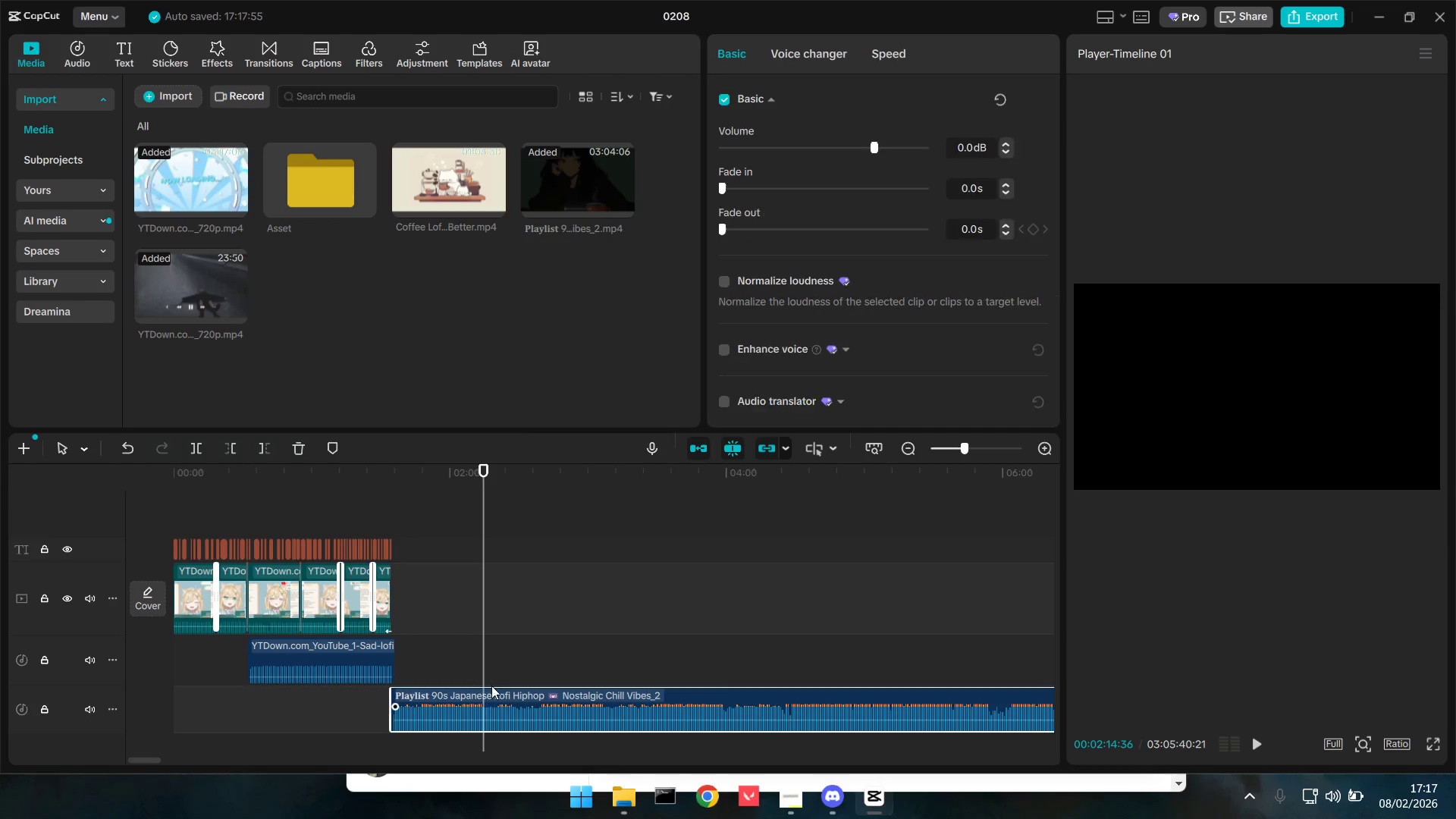 
left_click_drag(start_coordinate=[394, 566], to_coordinate=[395, 574])
 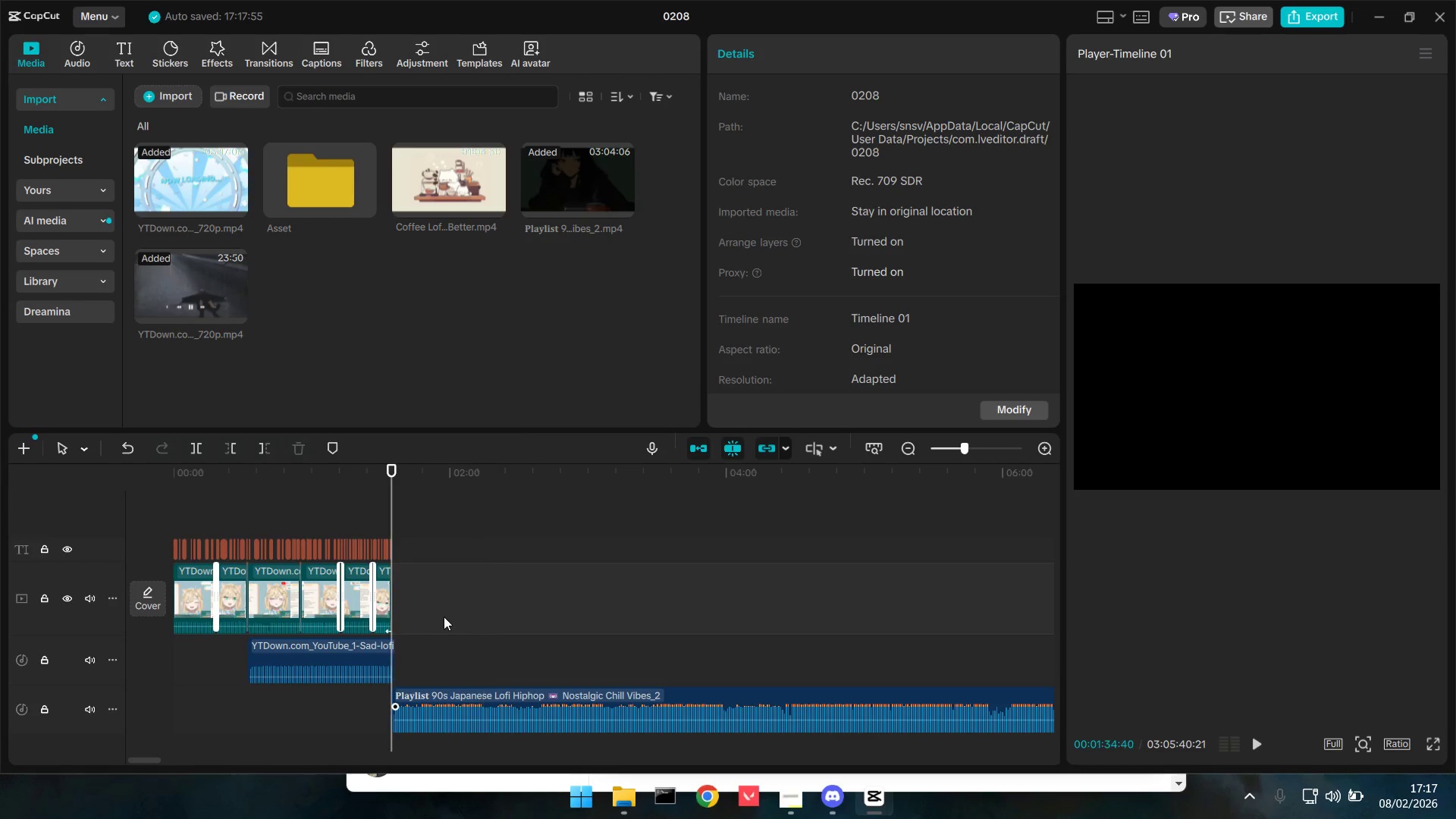 
key(Control+Z)
 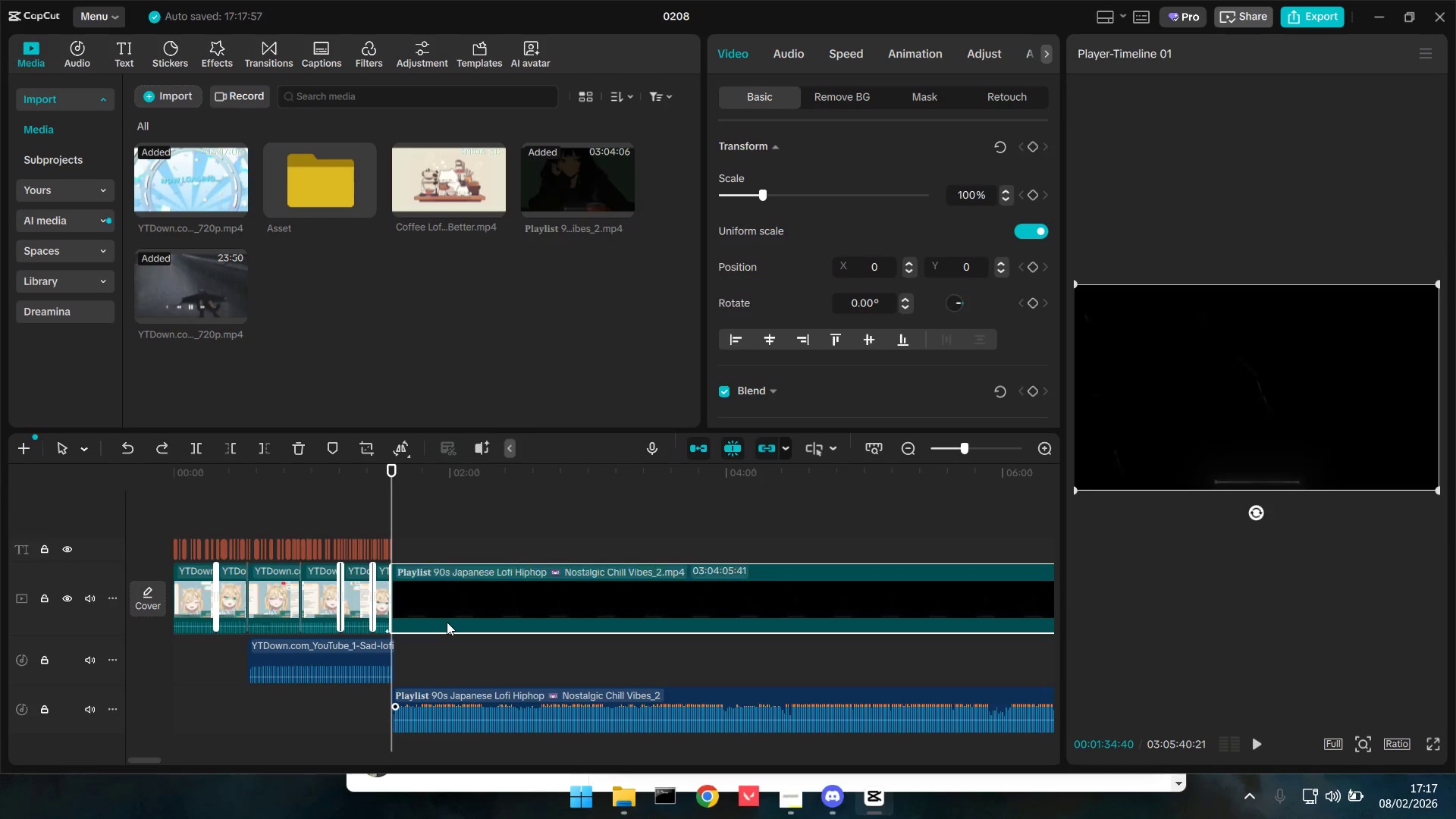 
key(Control+Z)
 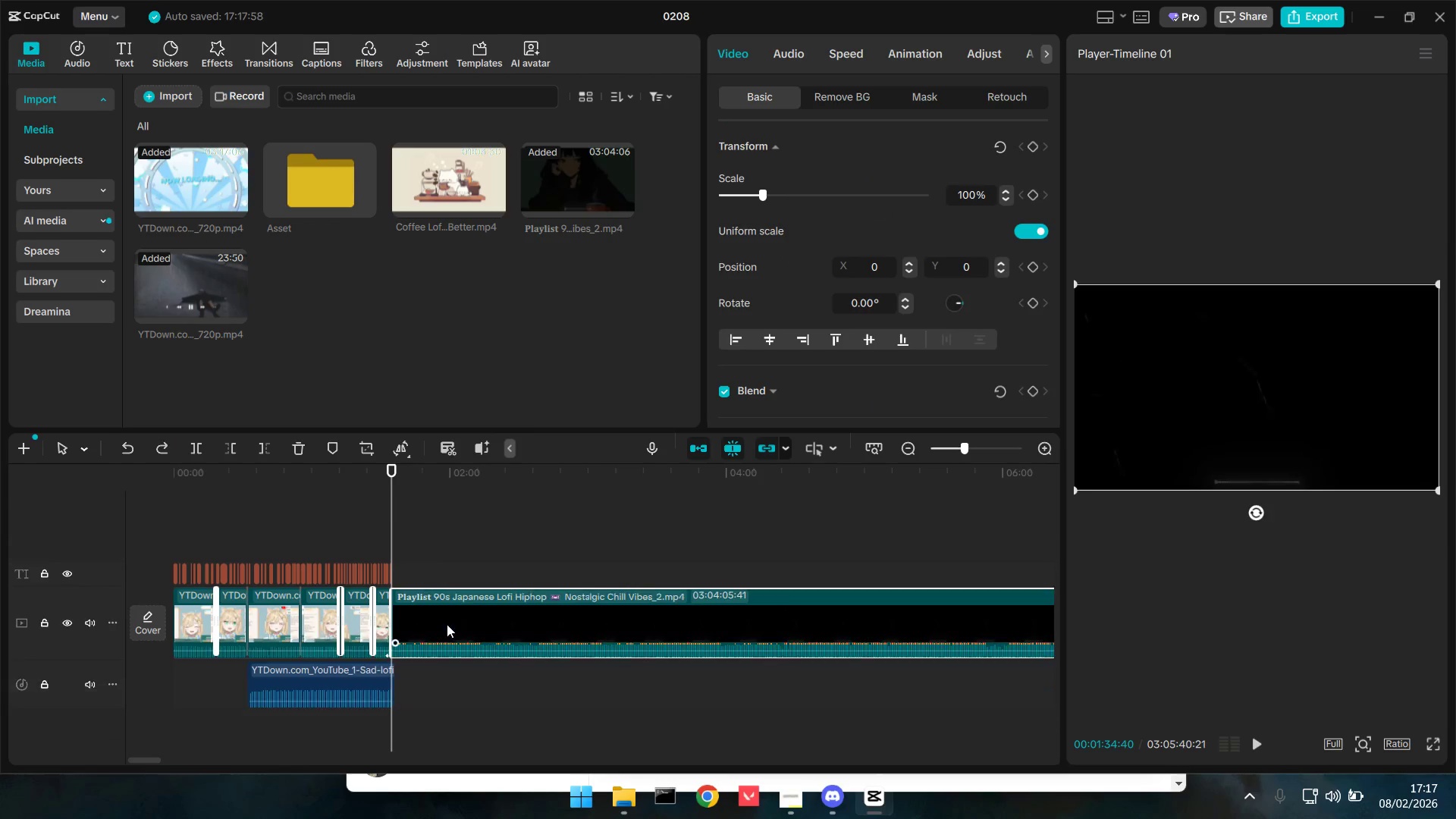 
key(Control+Z)
 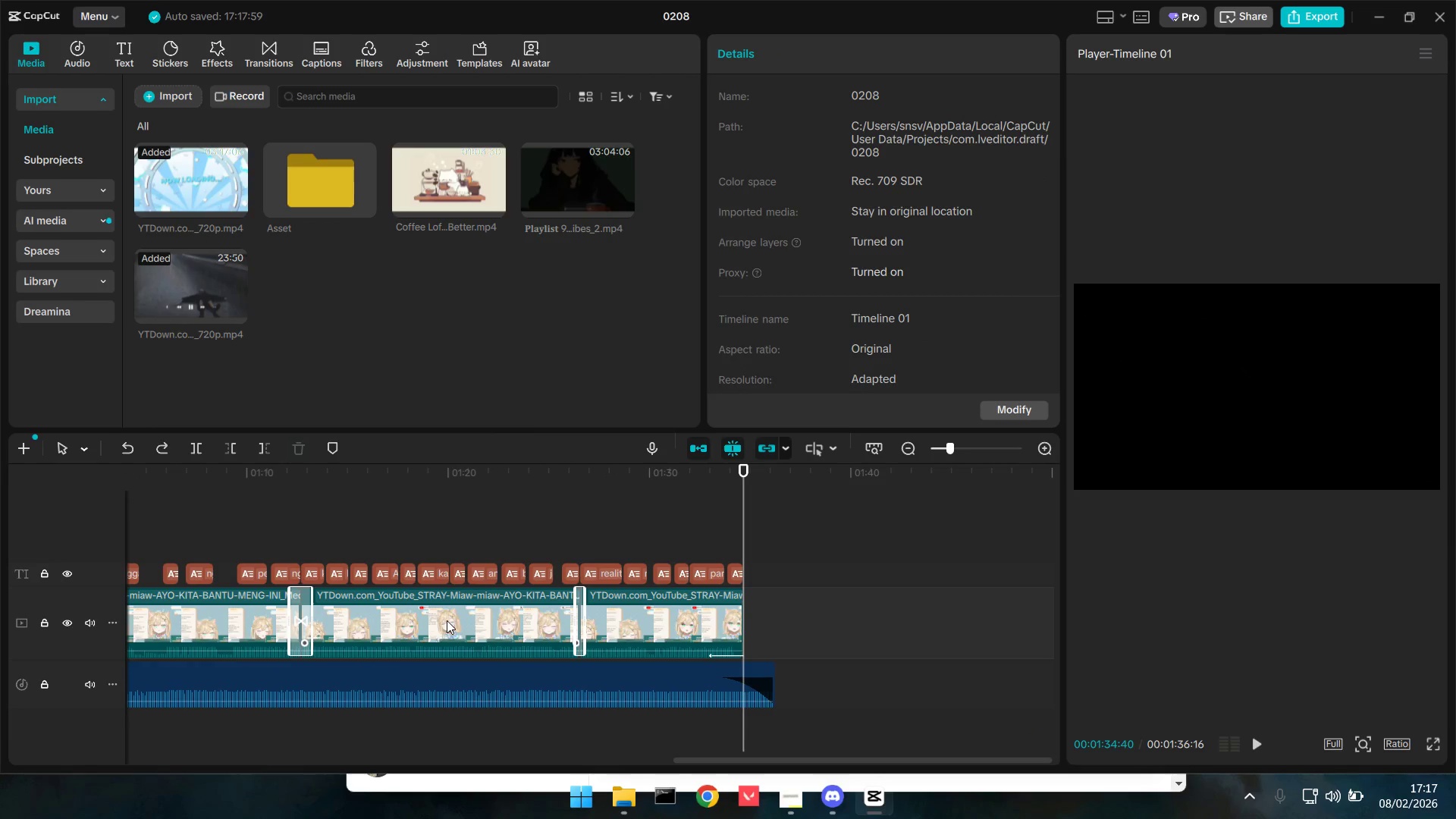 
scroll: coordinate [447, 622], scroll_direction: up, amount: 13.0
 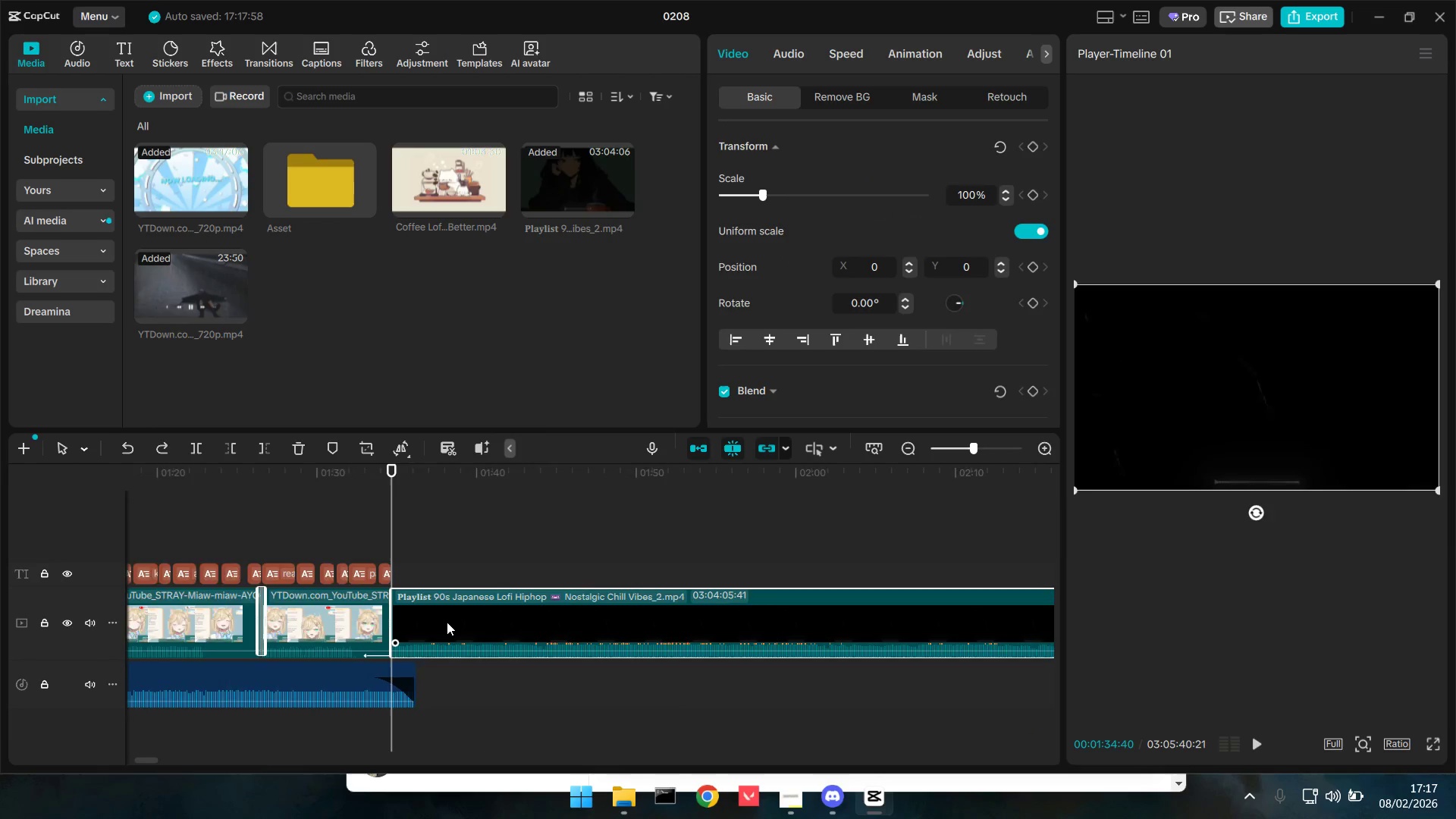 
key(Control+Z)
 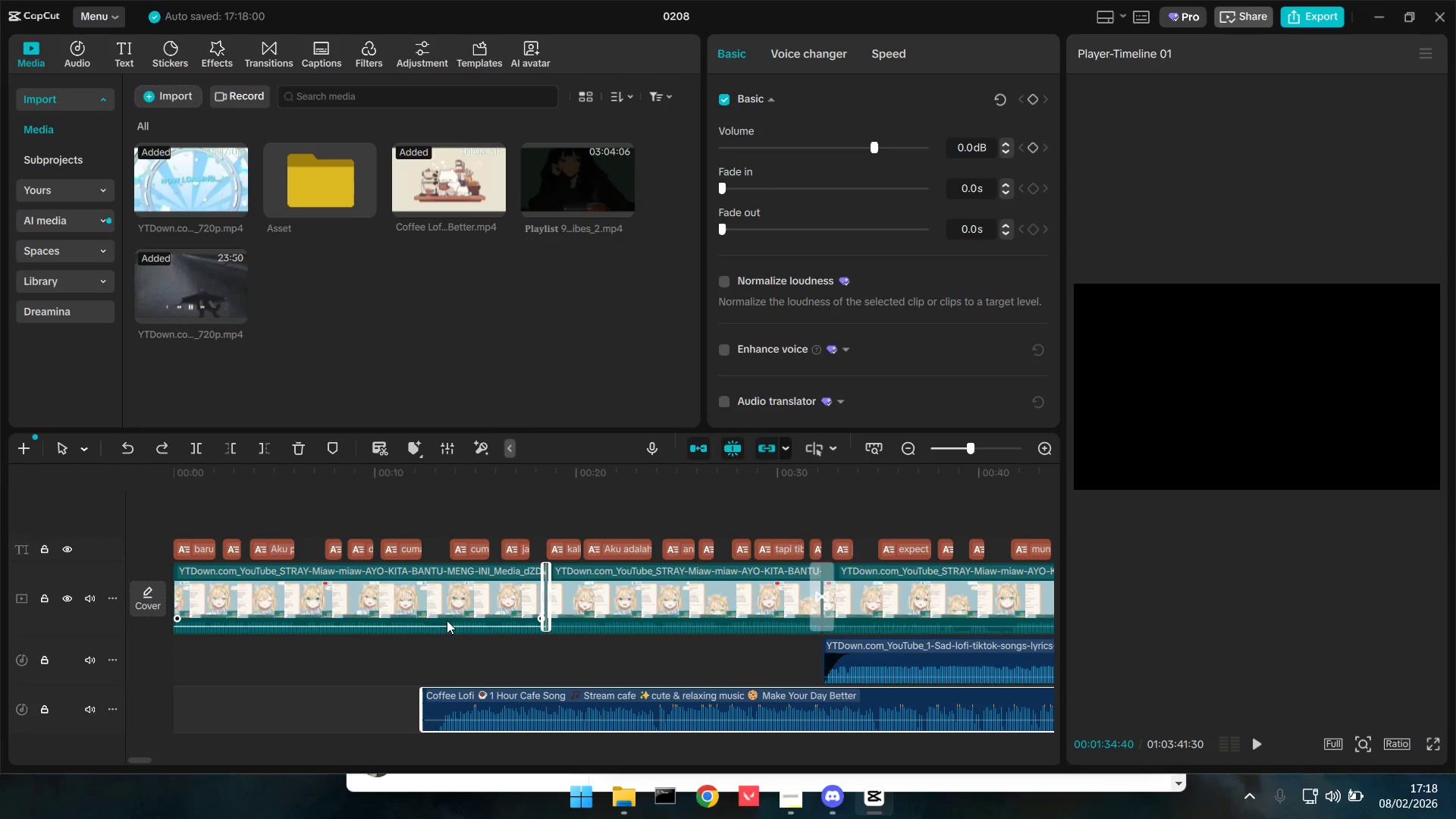 
key(Control+Z)
 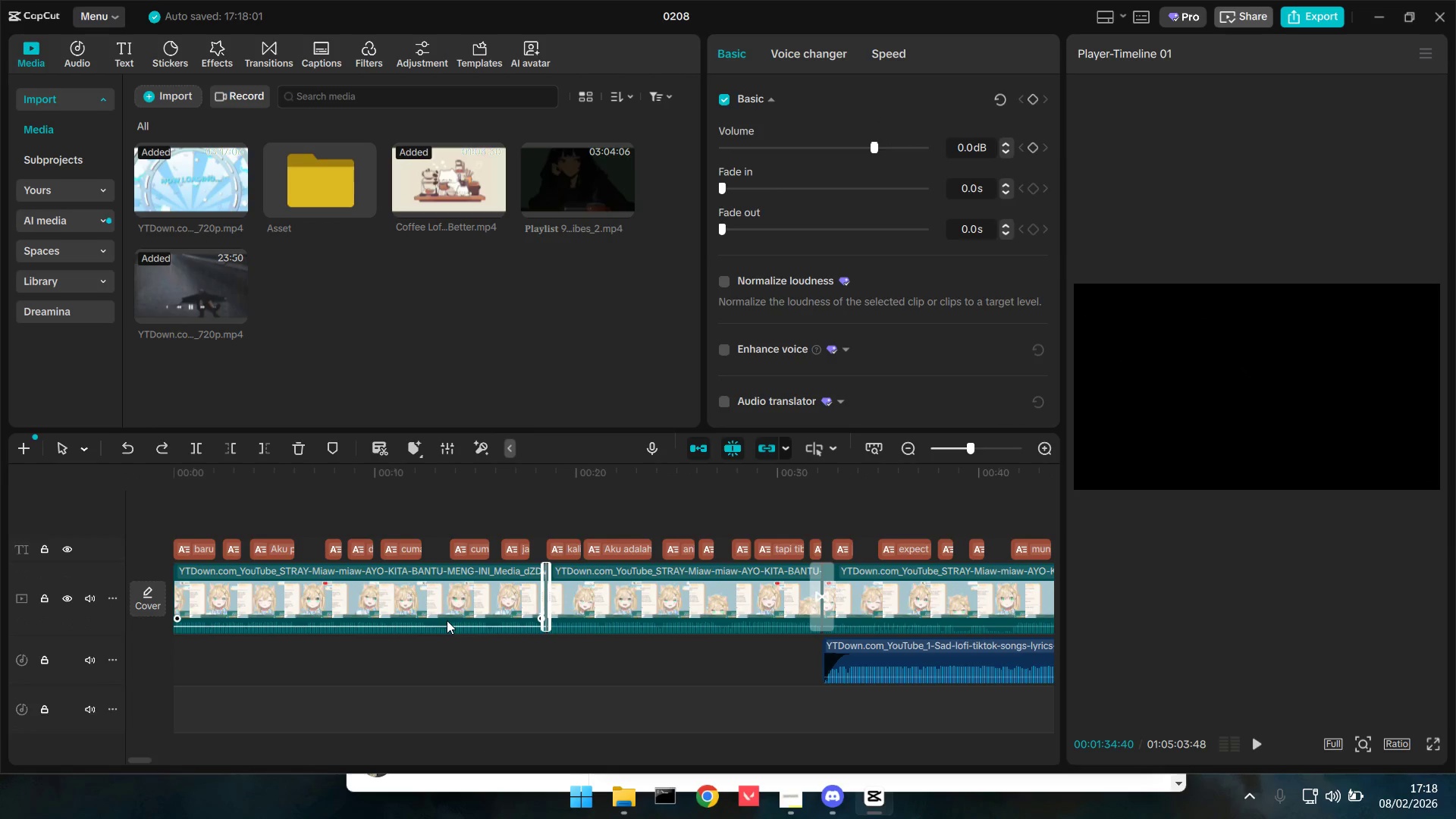 
key(Control+Z)
 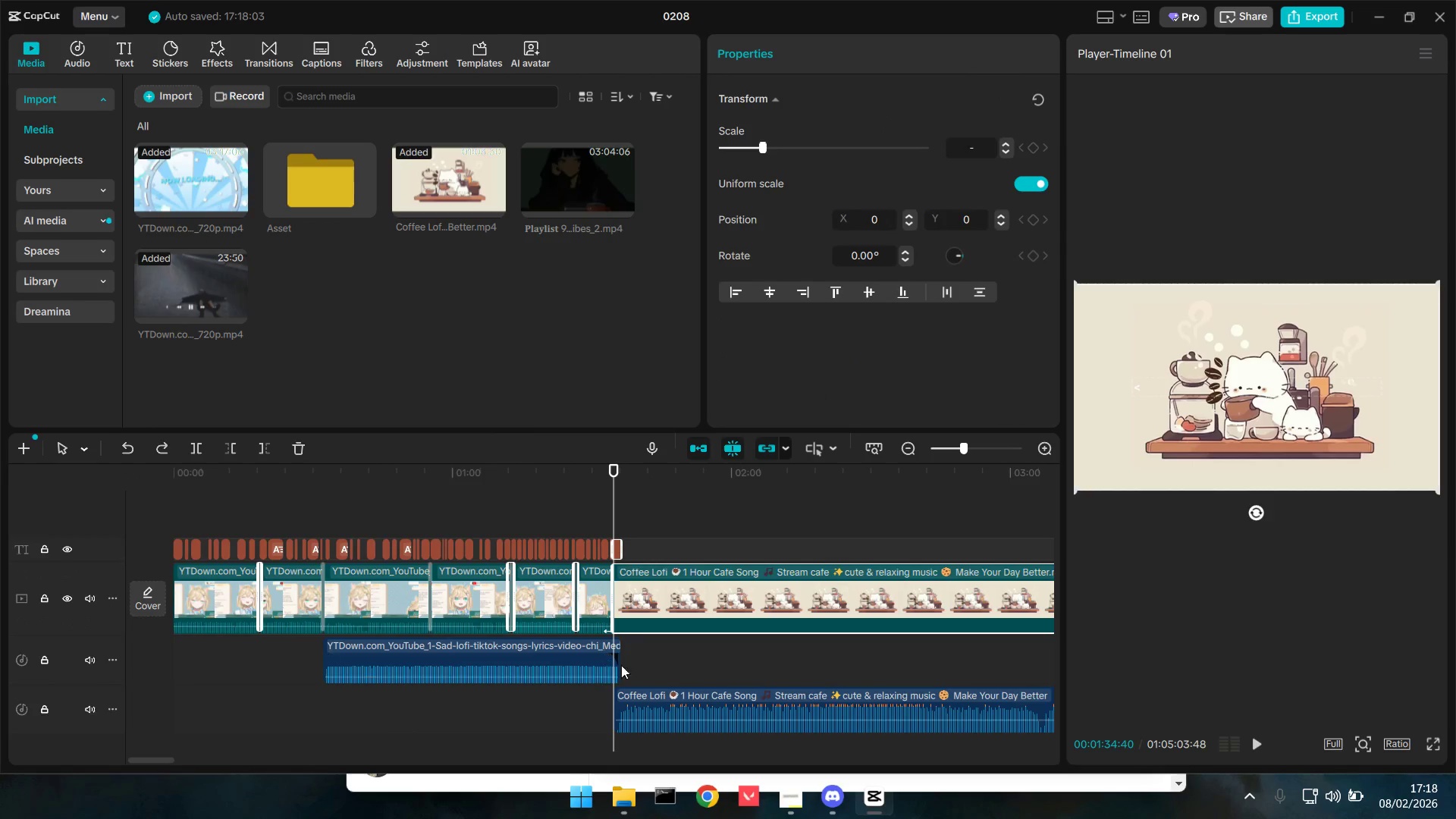 
scroll: coordinate [475, 651], scroll_direction: down, amount: 8.0
 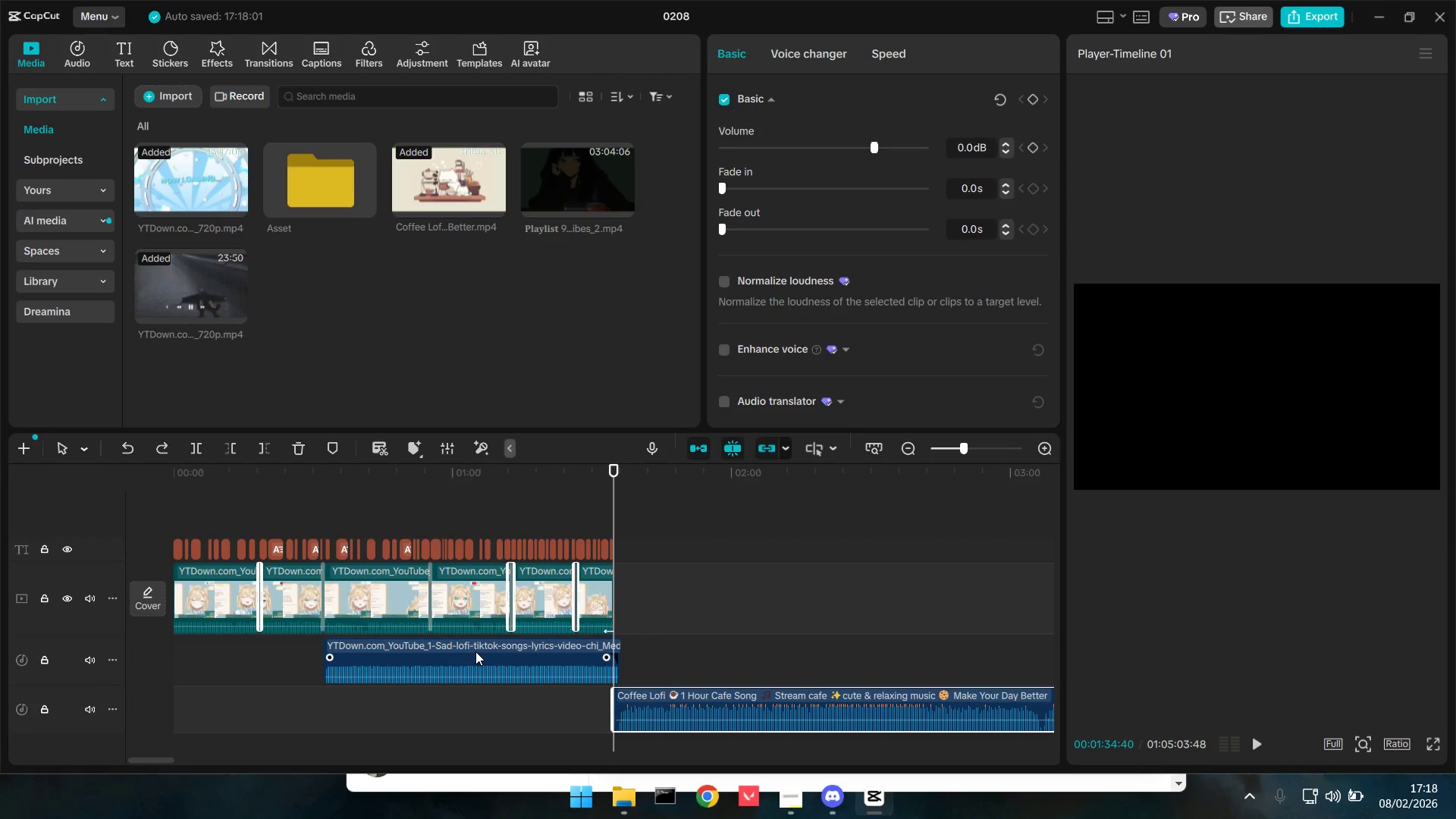 
left_click([708, 581])
 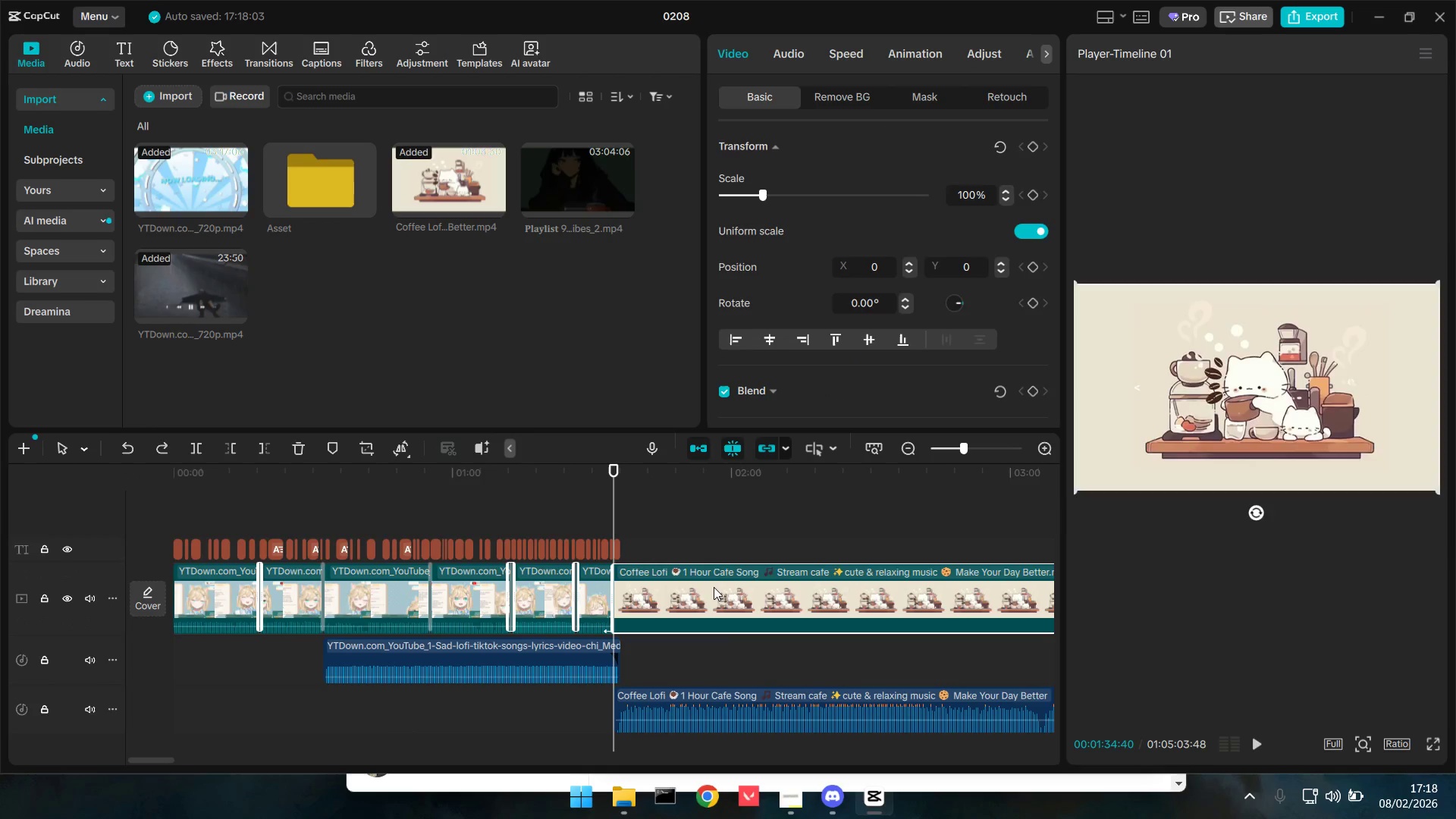 
key(Backspace)
 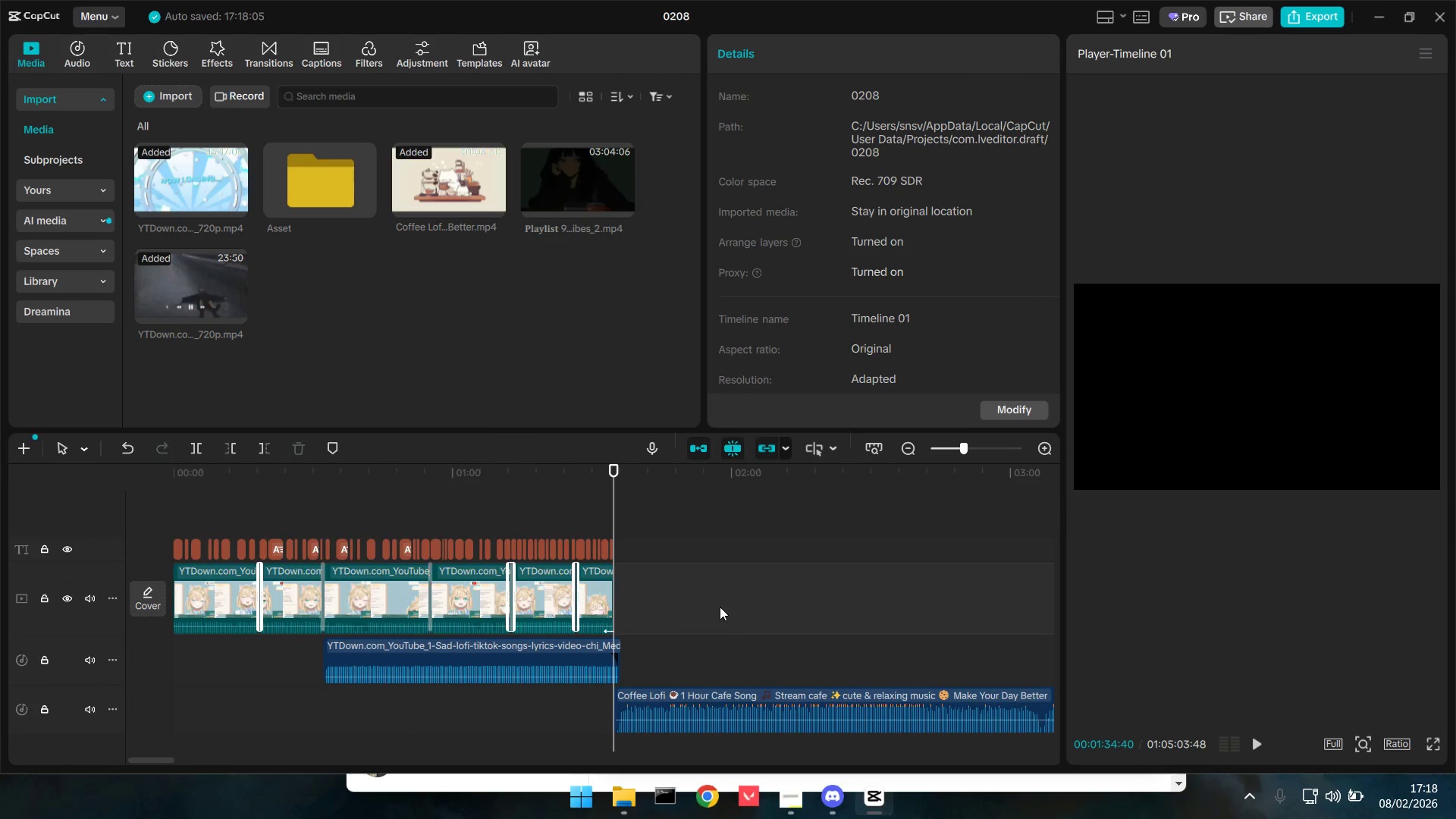 
key(Control+Z)
 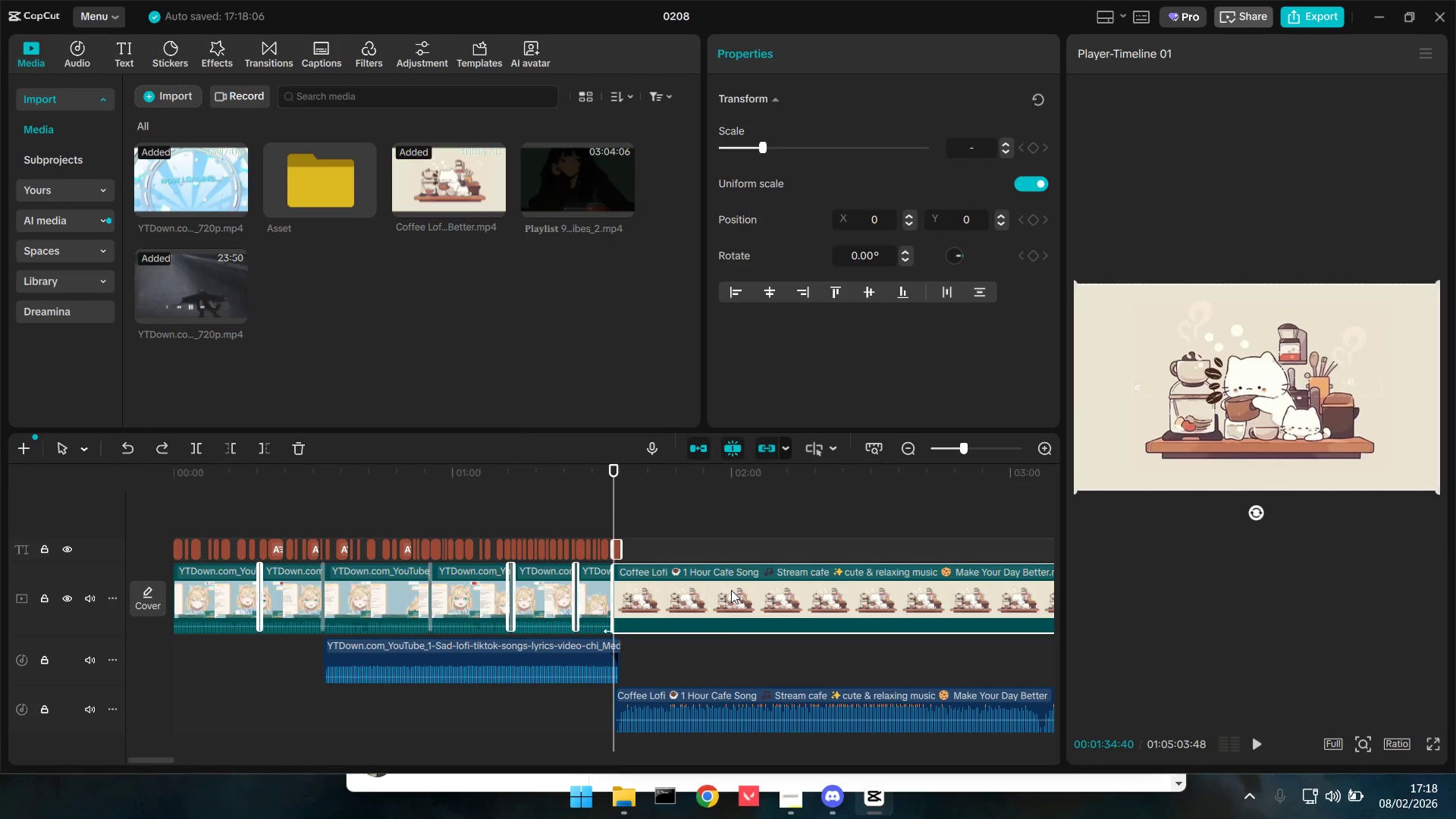 
left_click_drag(start_coordinate=[731, 590], to_coordinate=[760, 576])
 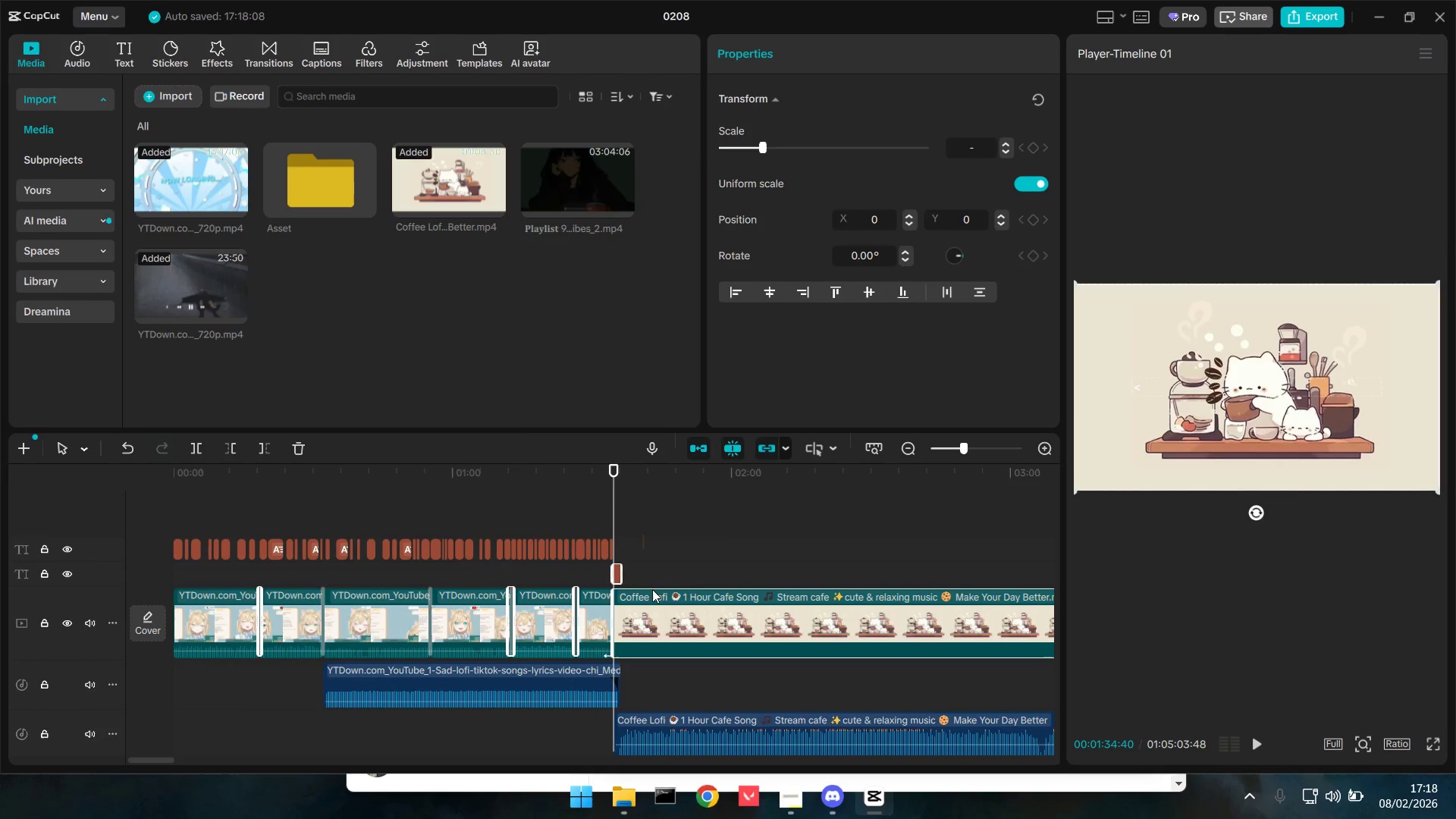 
hold_key(key=ControlLeft, duration=1.25)
scroll: coordinate [634, 667], scroll_direction: up, amount: 17.0
 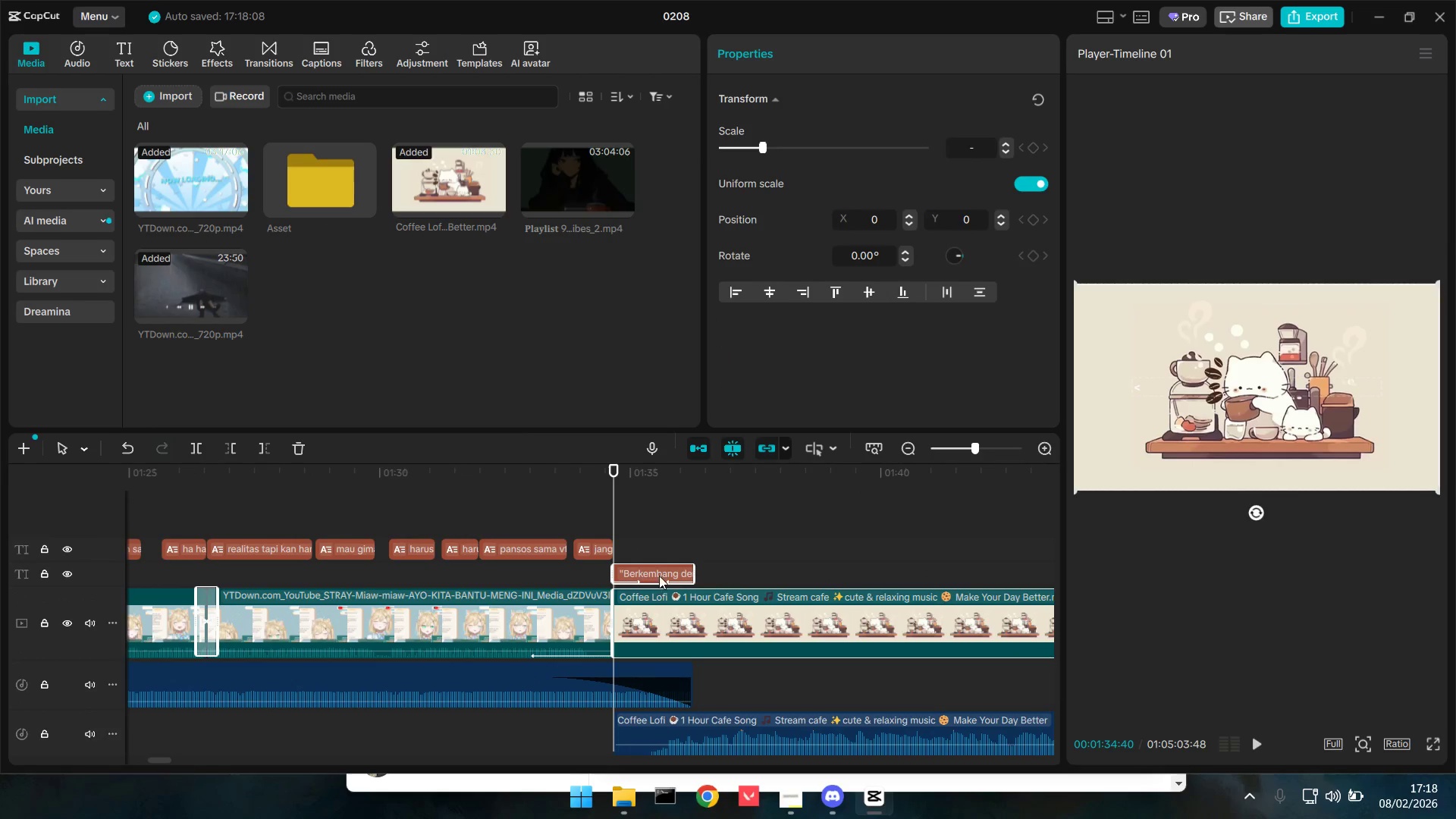 
left_click([660, 568])
 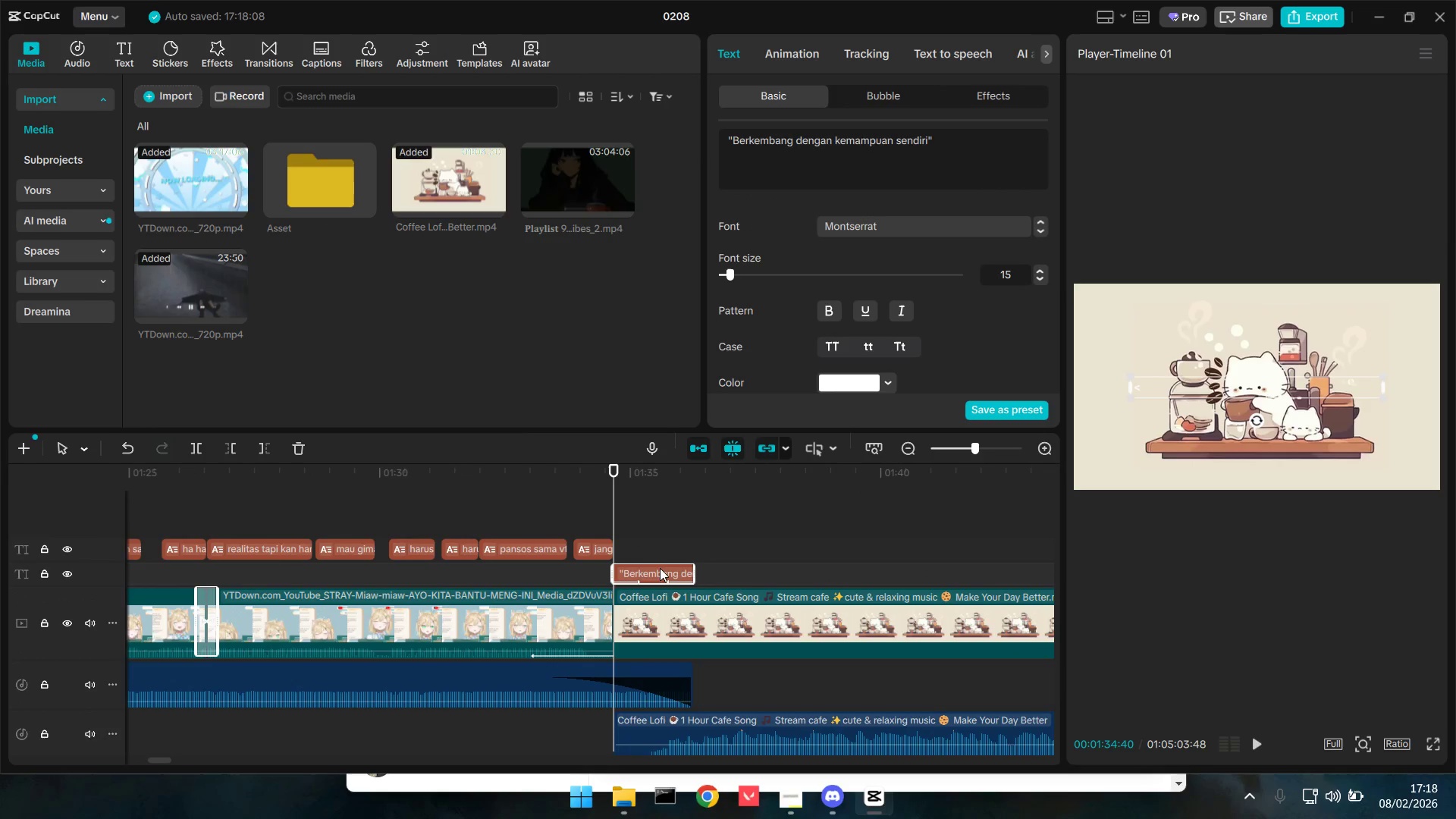 
left_click_drag(start_coordinate=[654, 573], to_coordinate=[659, 551])
 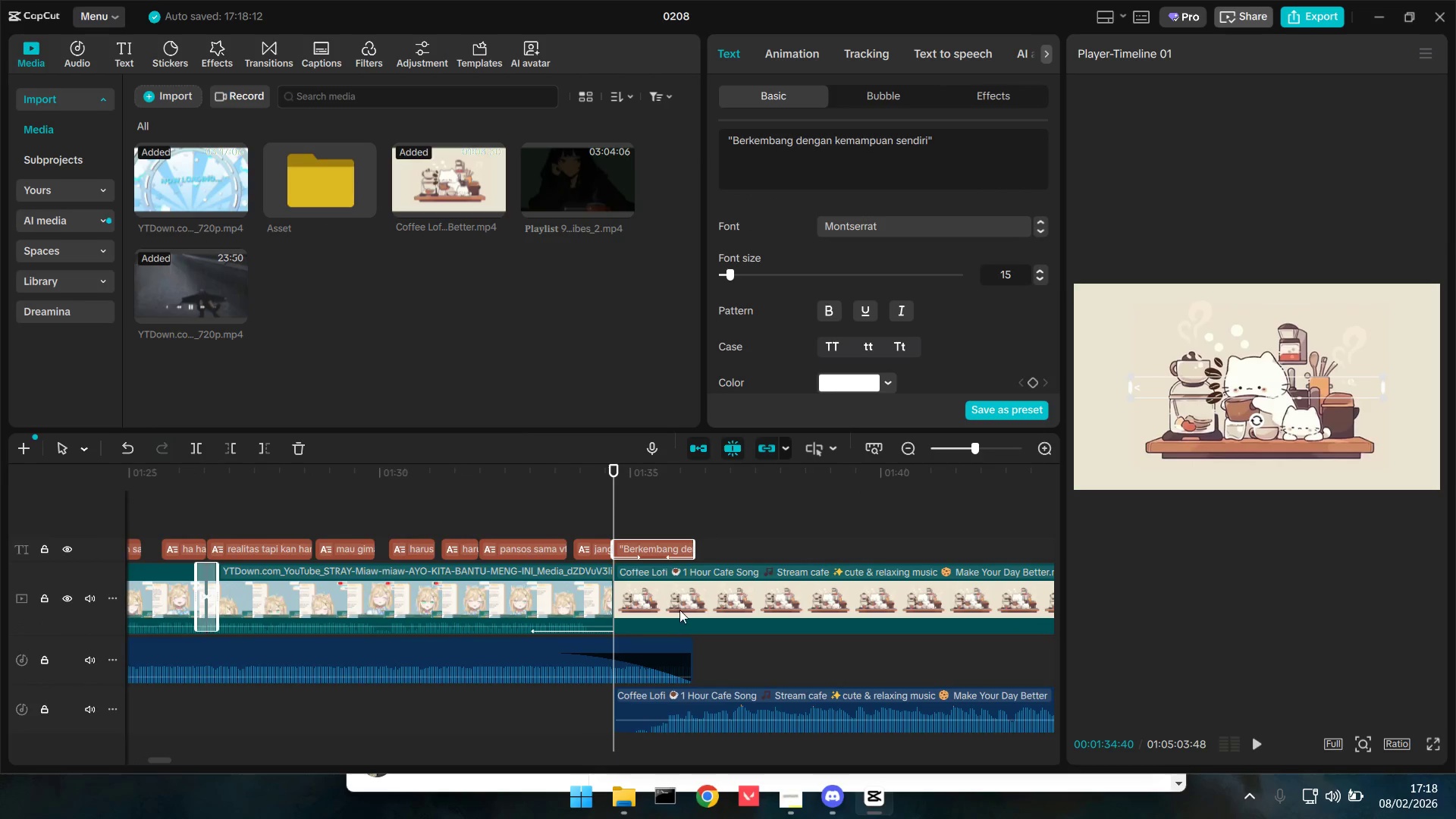 
left_click([689, 598])
 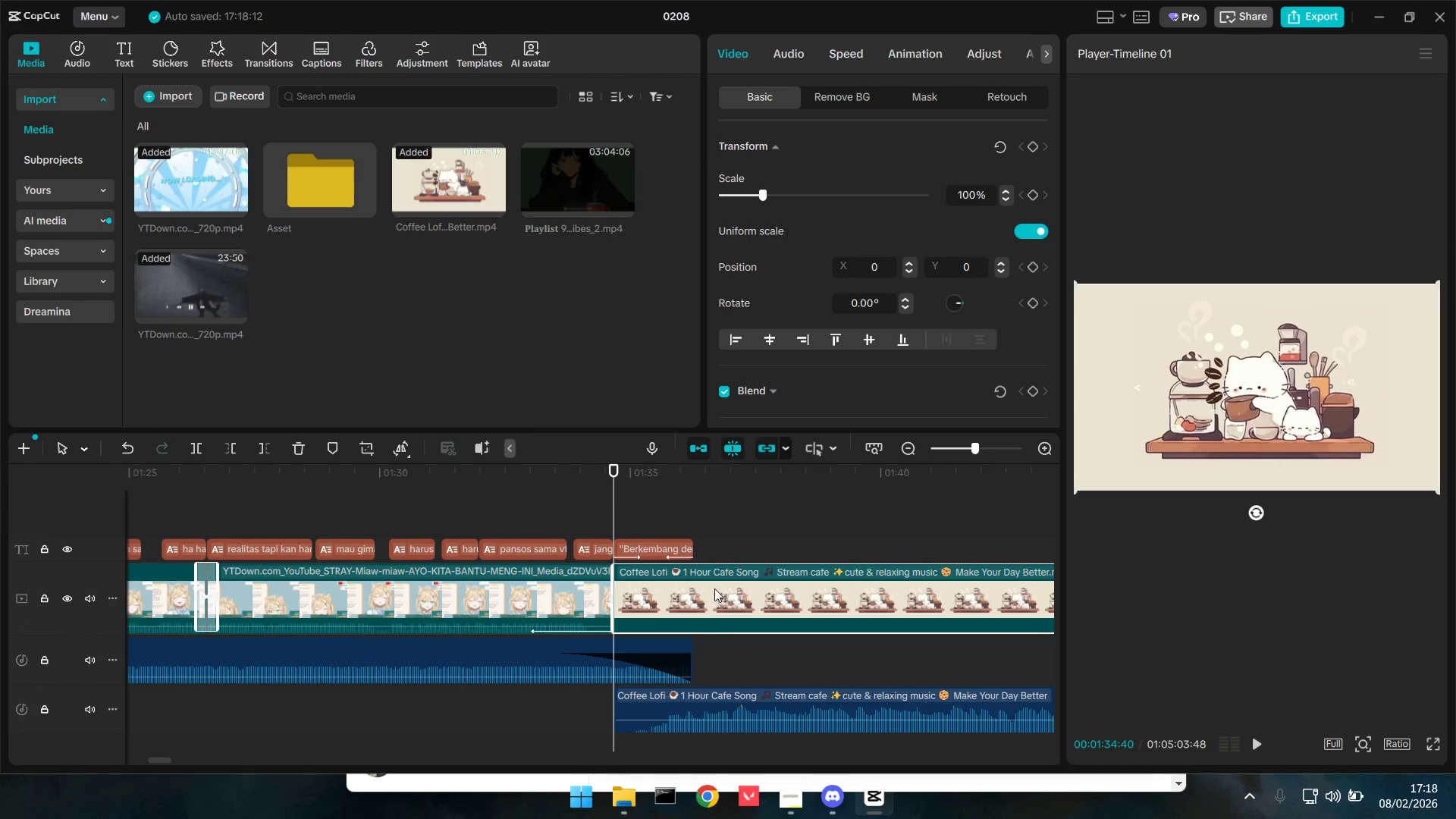 
key(Backspace)
 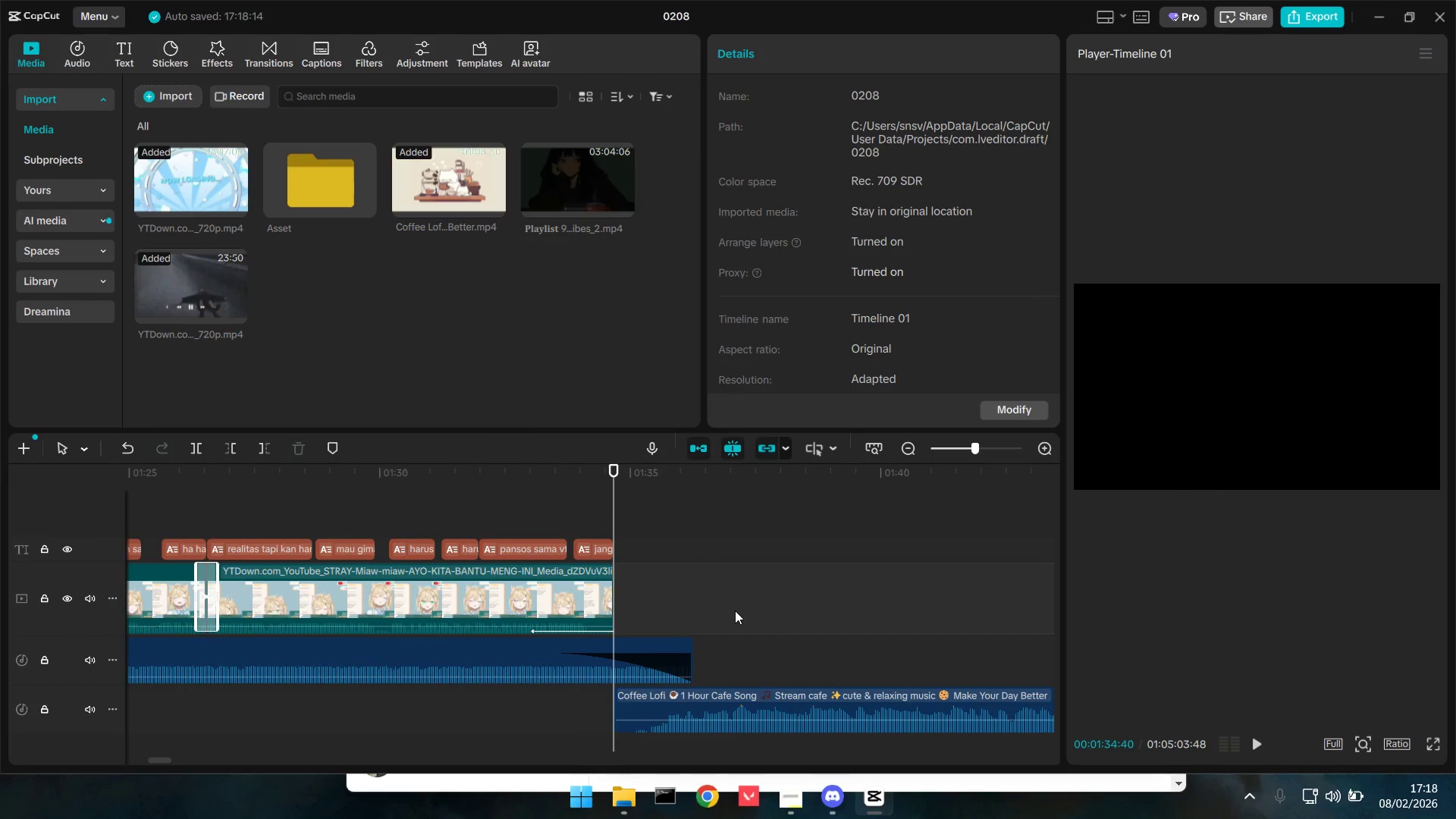 
key(Control+Z)
 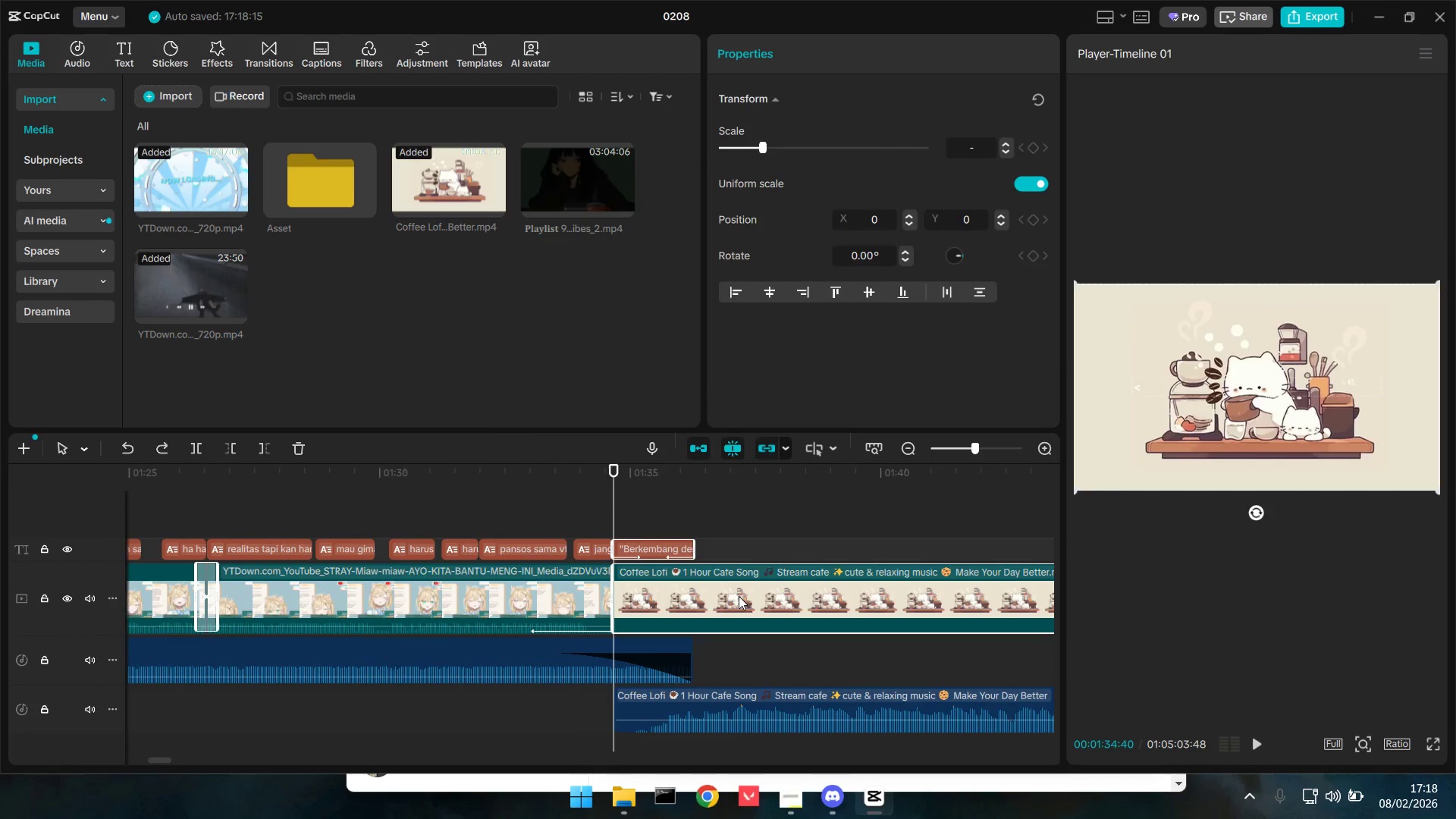 
left_click([748, 585])
 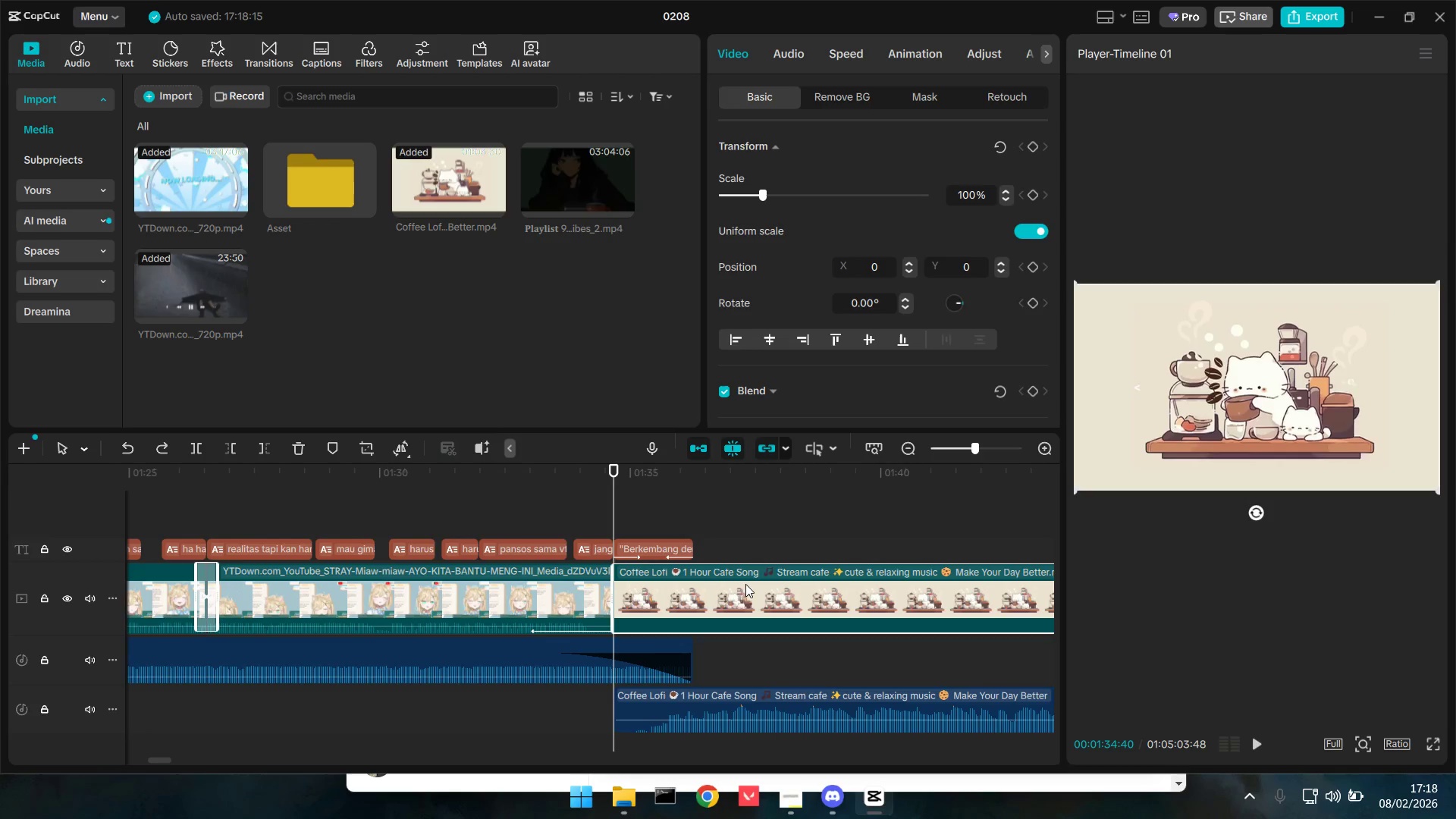 
left_click_drag(start_coordinate=[741, 582], to_coordinate=[759, 585])
 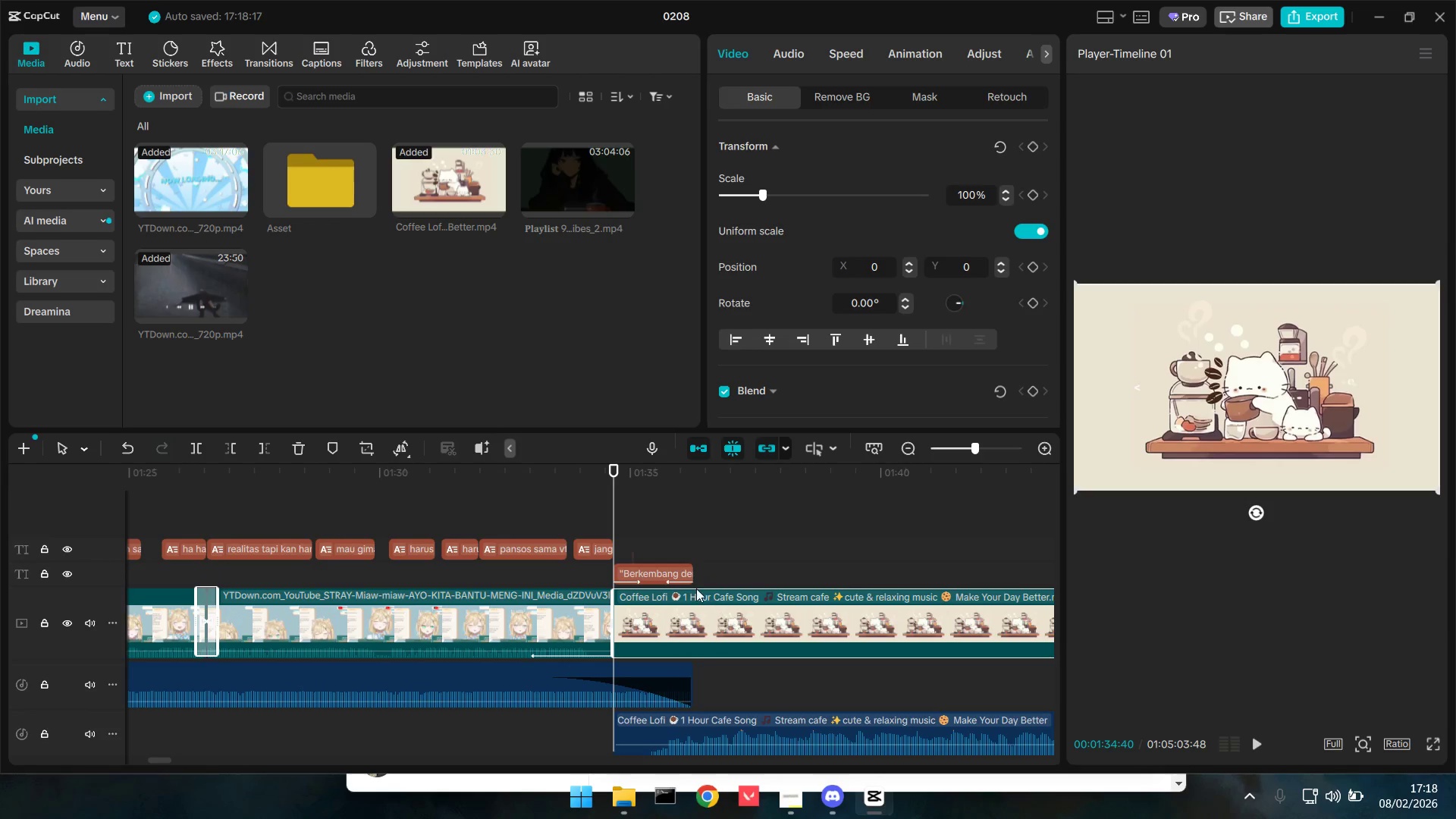 
left_click_drag(start_coordinate=[675, 570], to_coordinate=[676, 545])
 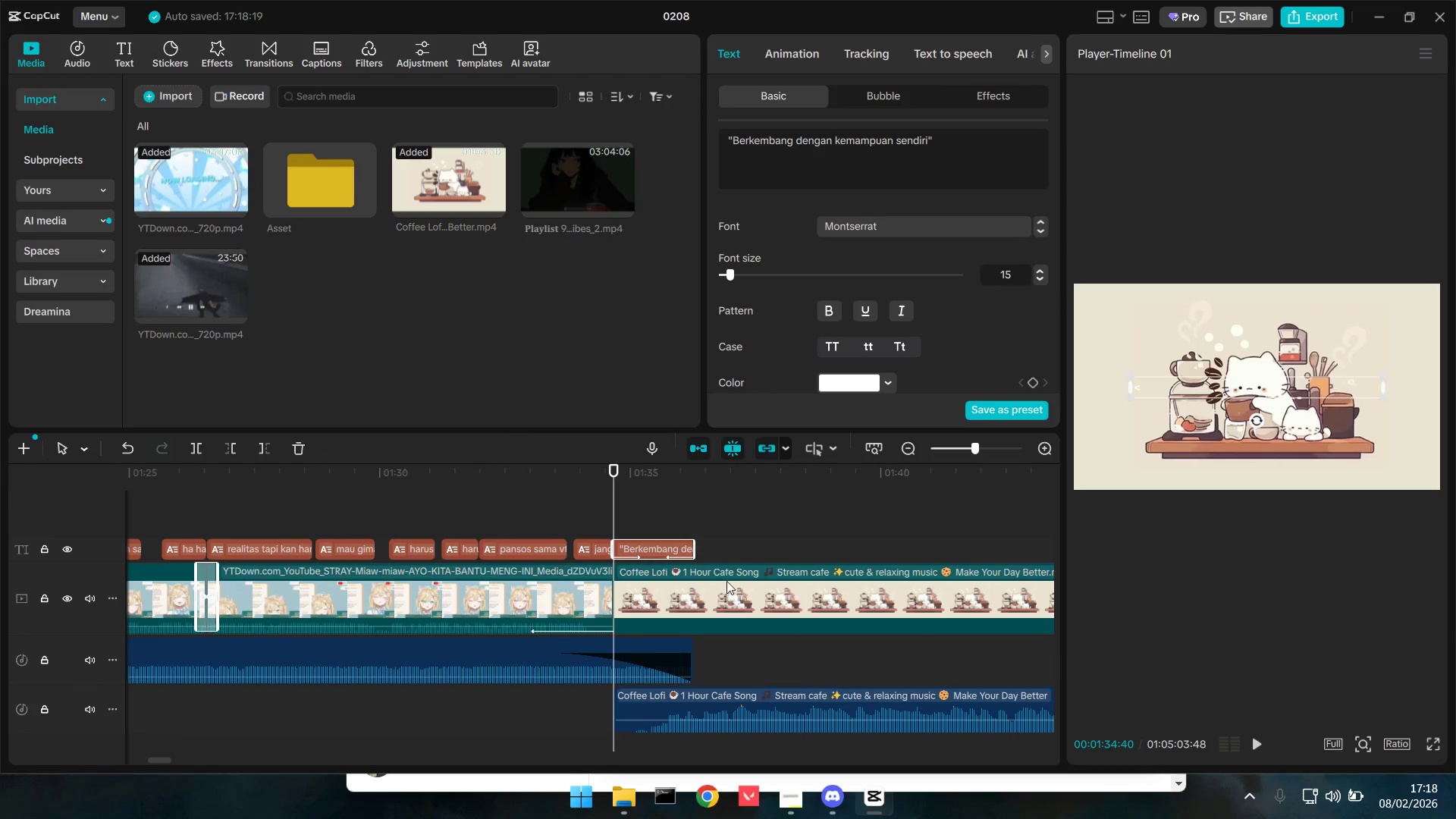 
left_click_drag(start_coordinate=[726, 575], to_coordinate=[743, 498])
 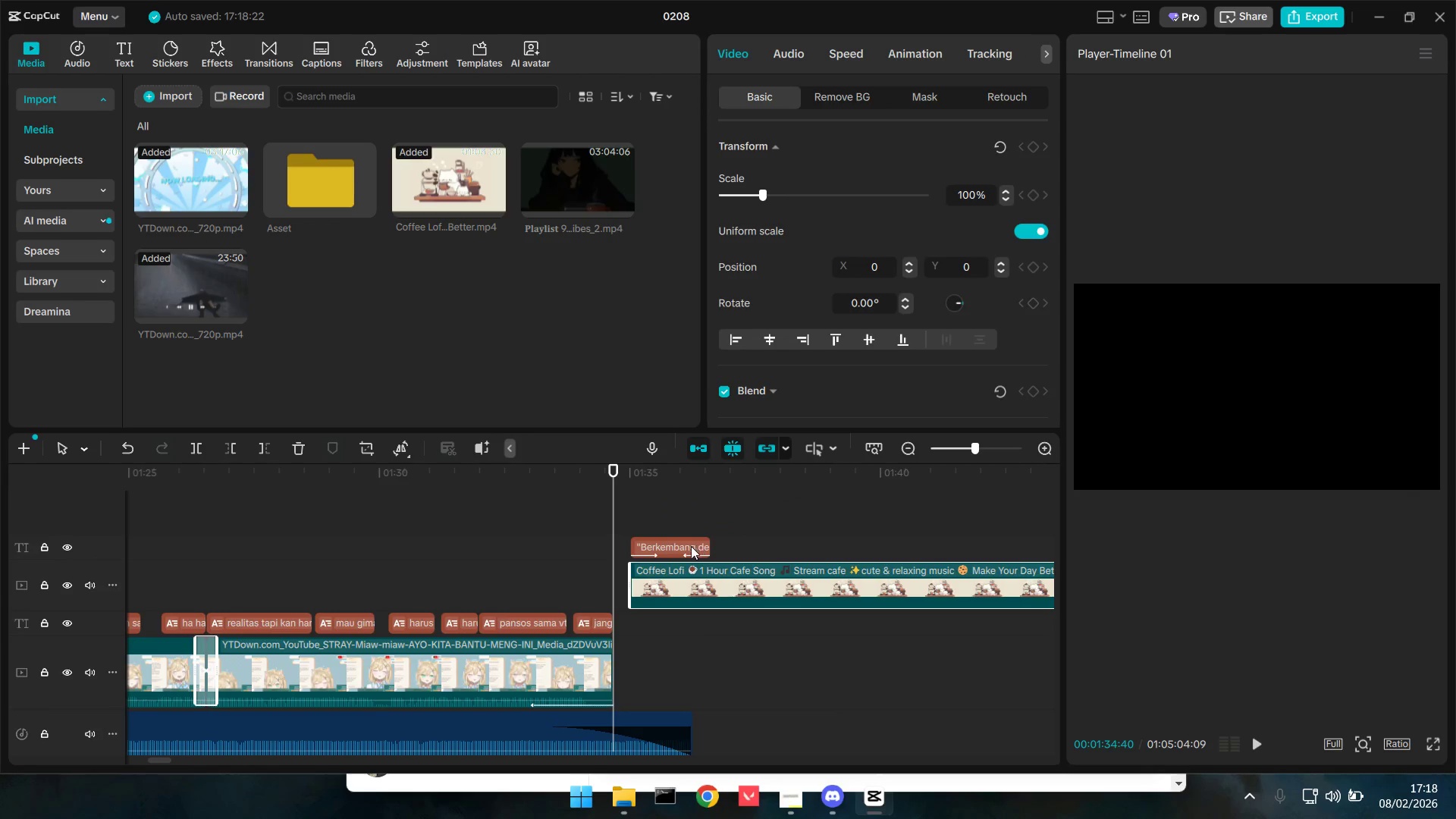 
left_click_drag(start_coordinate=[682, 546], to_coordinate=[667, 545])
 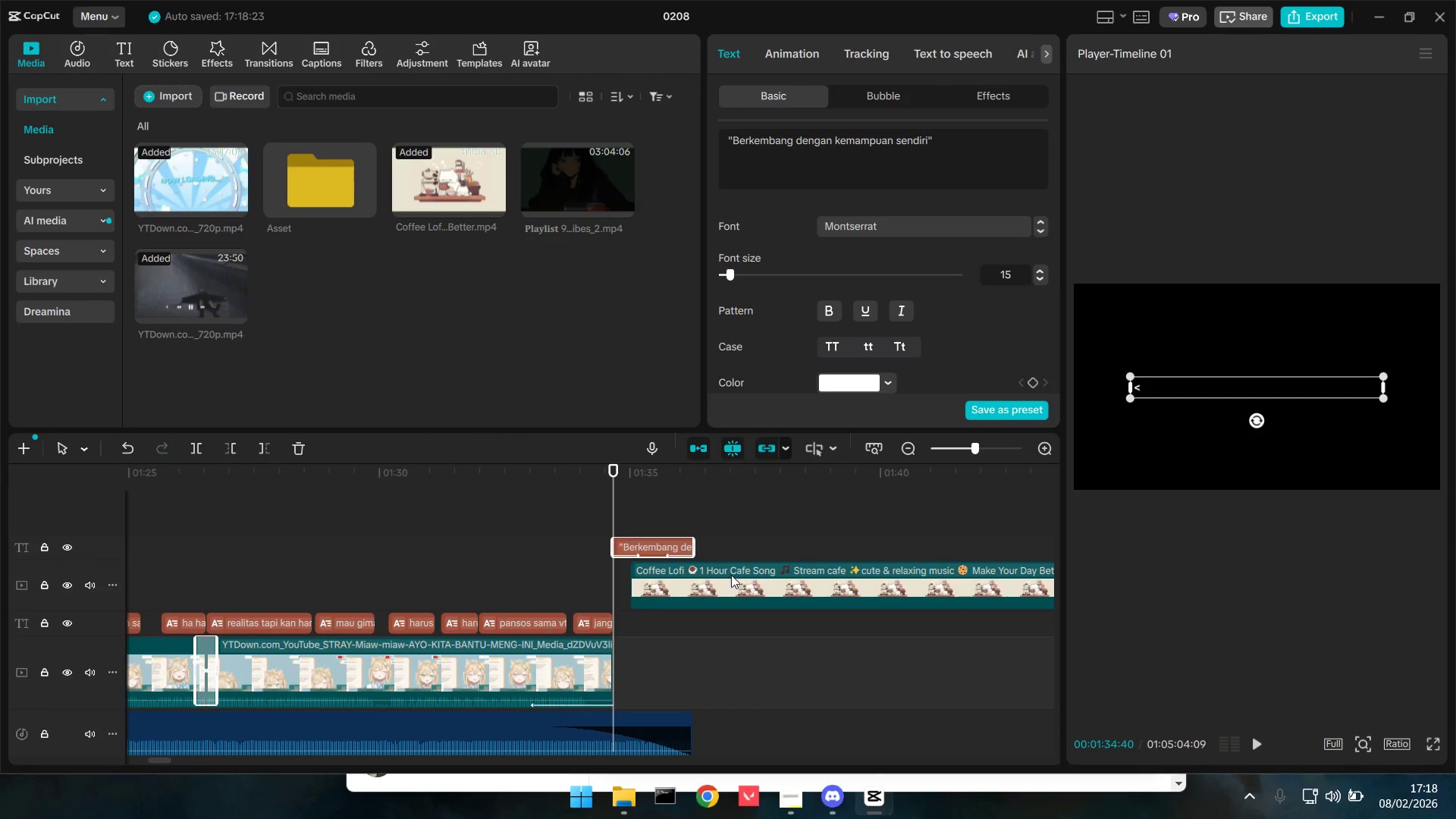 
left_click_drag(start_coordinate=[734, 576], to_coordinate=[835, 573])
 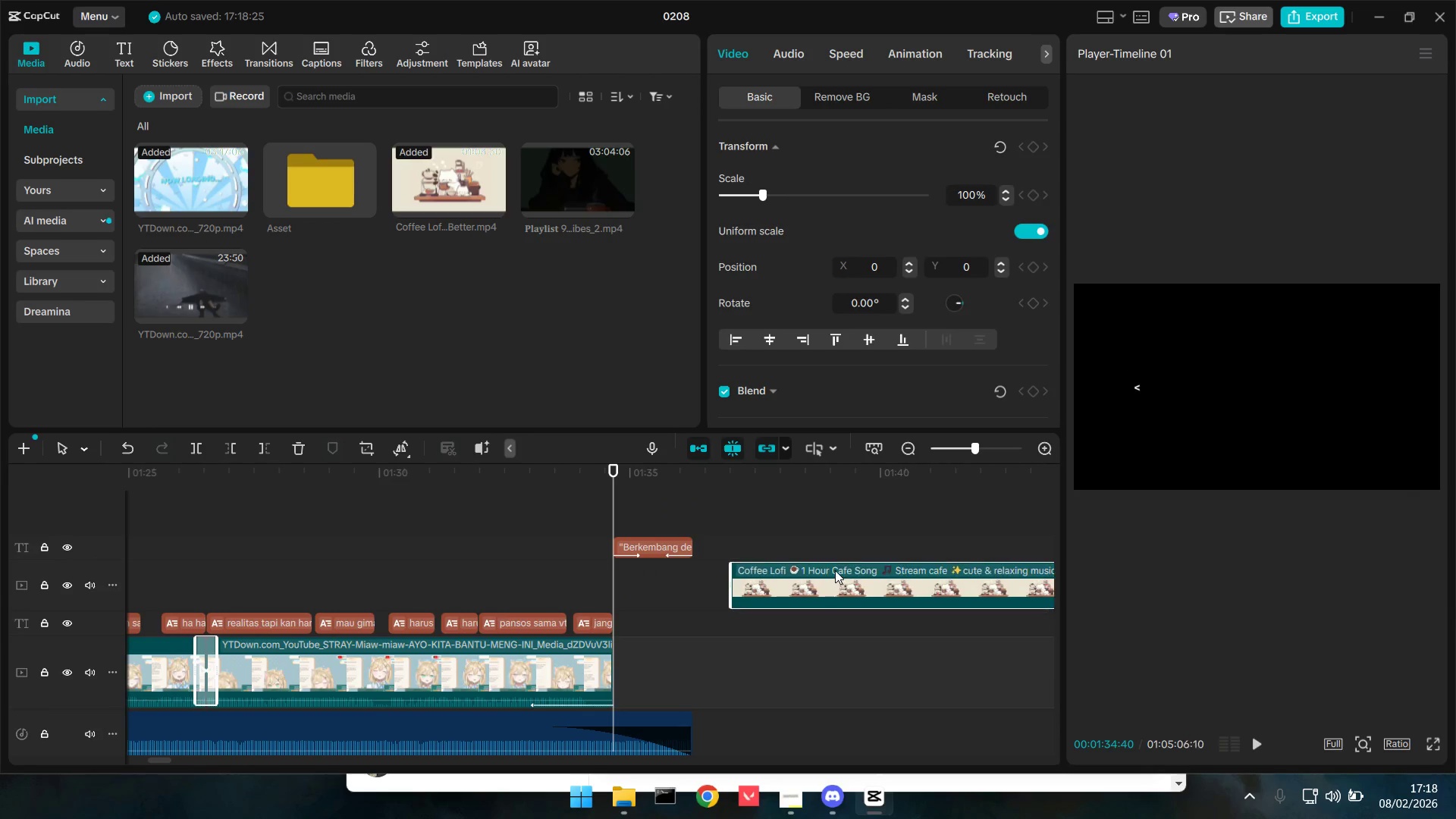 
key(Backspace)
 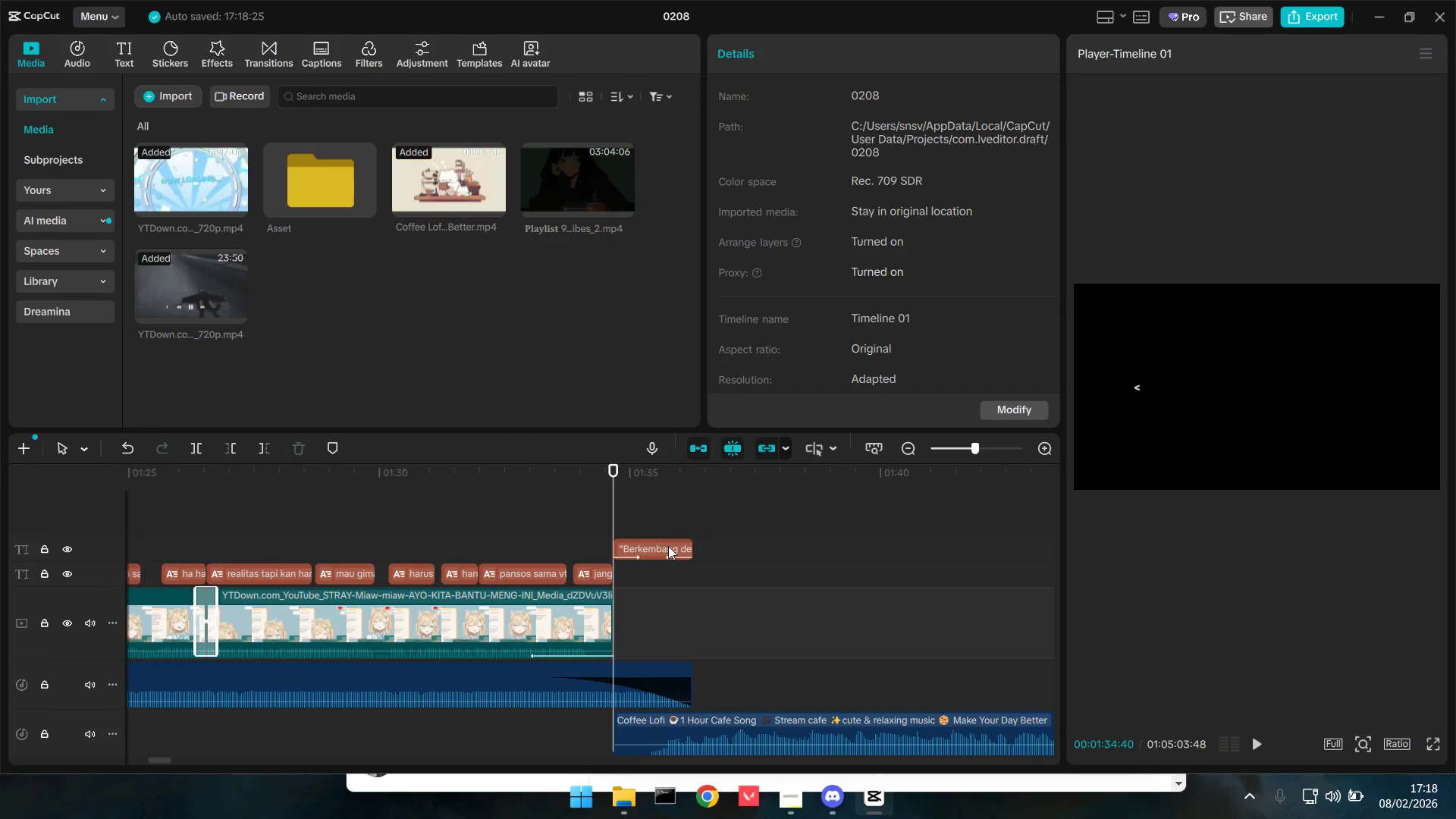 
left_click_drag(start_coordinate=[662, 541], to_coordinate=[667, 567])
 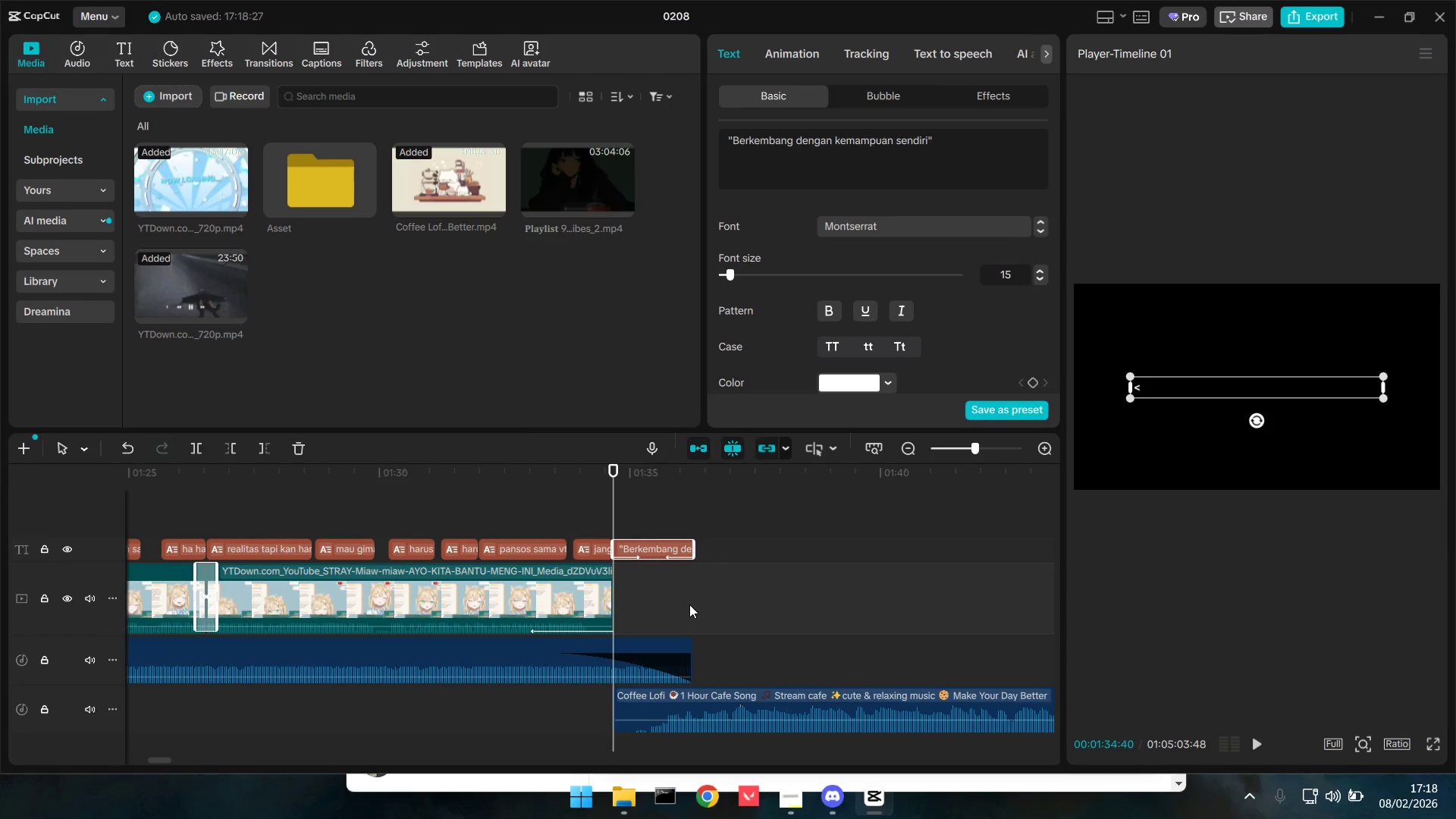 
key(Space)
 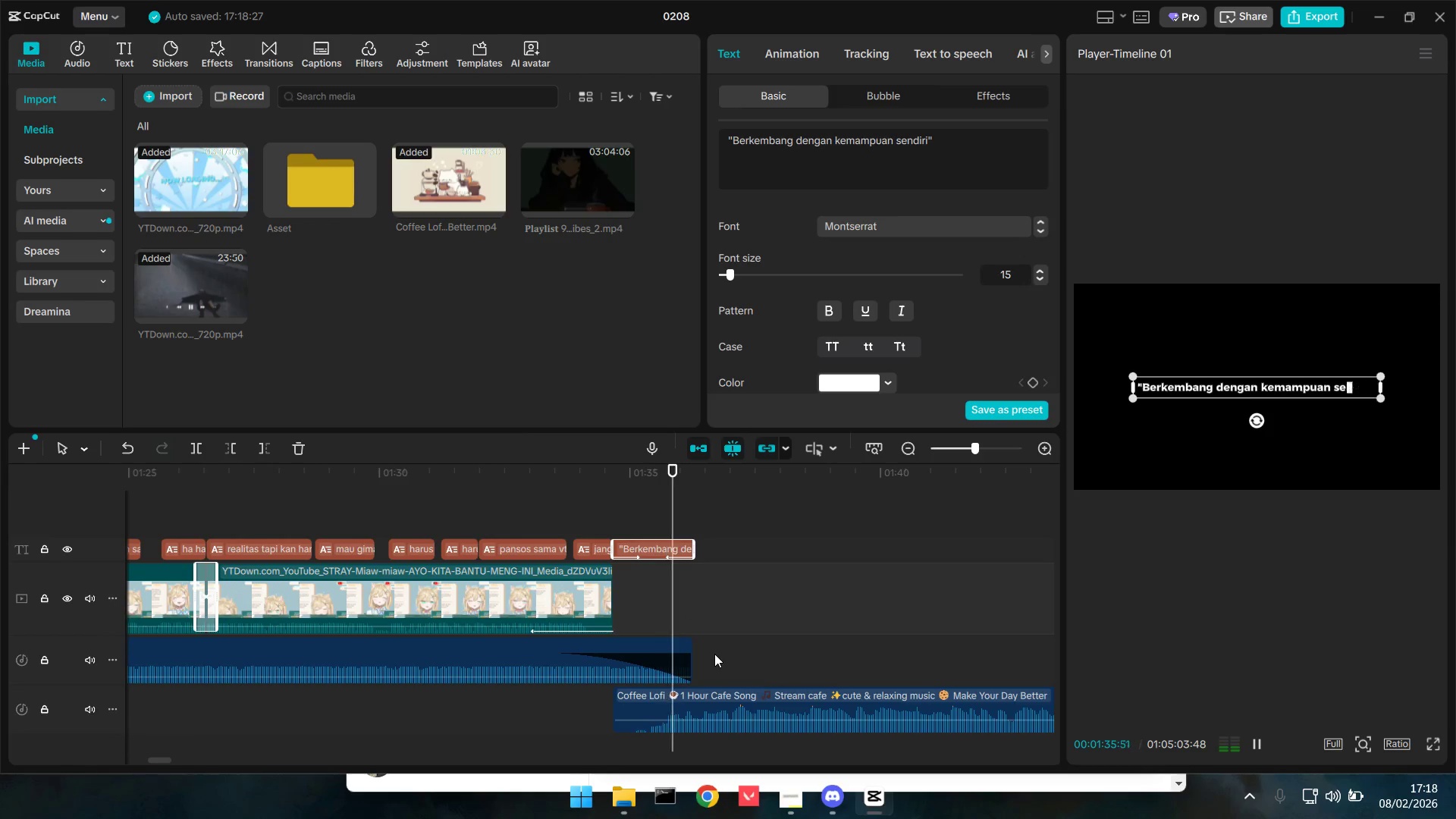 
key(Space)
 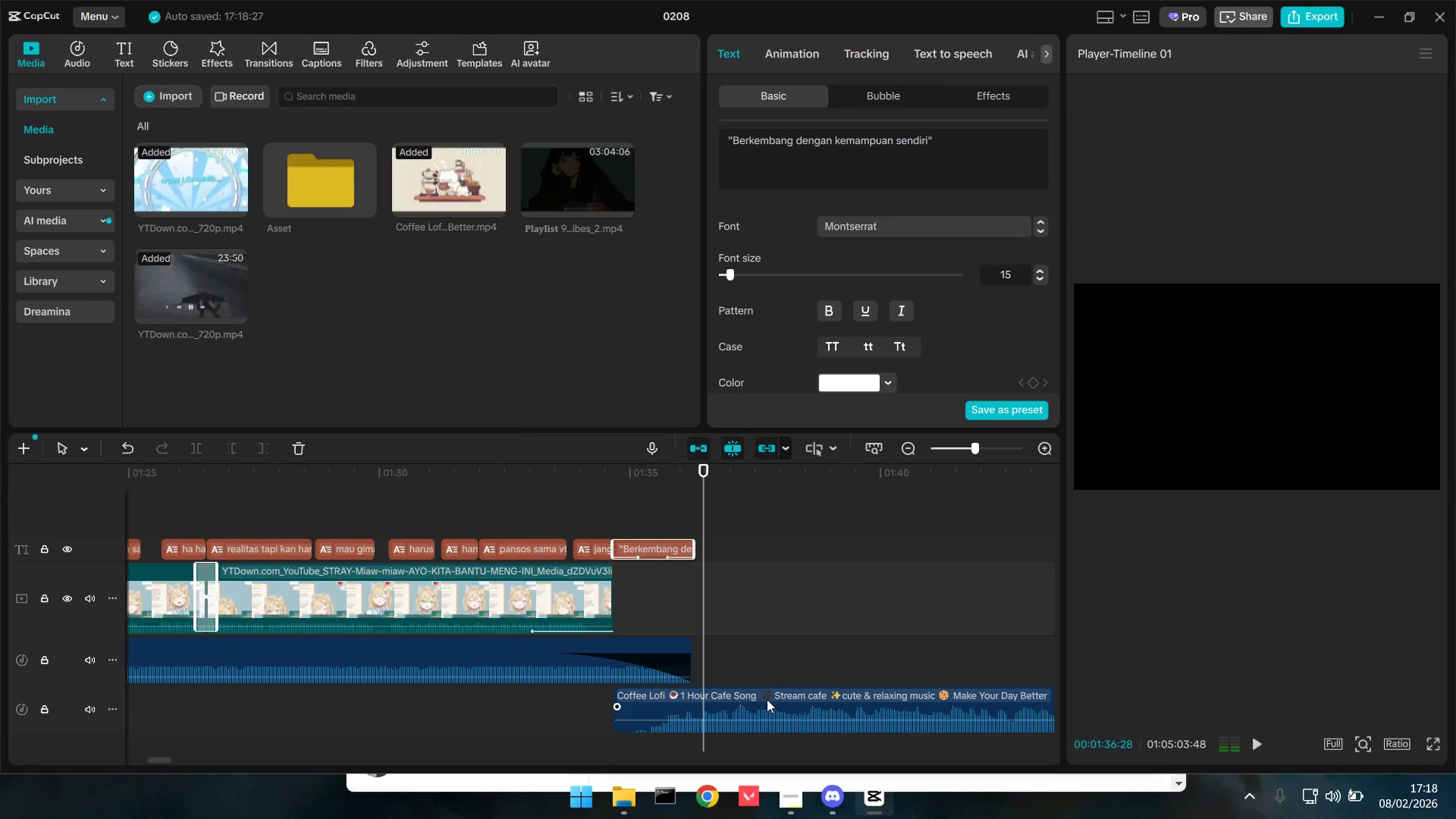 
key(Control+ControlLeft)
 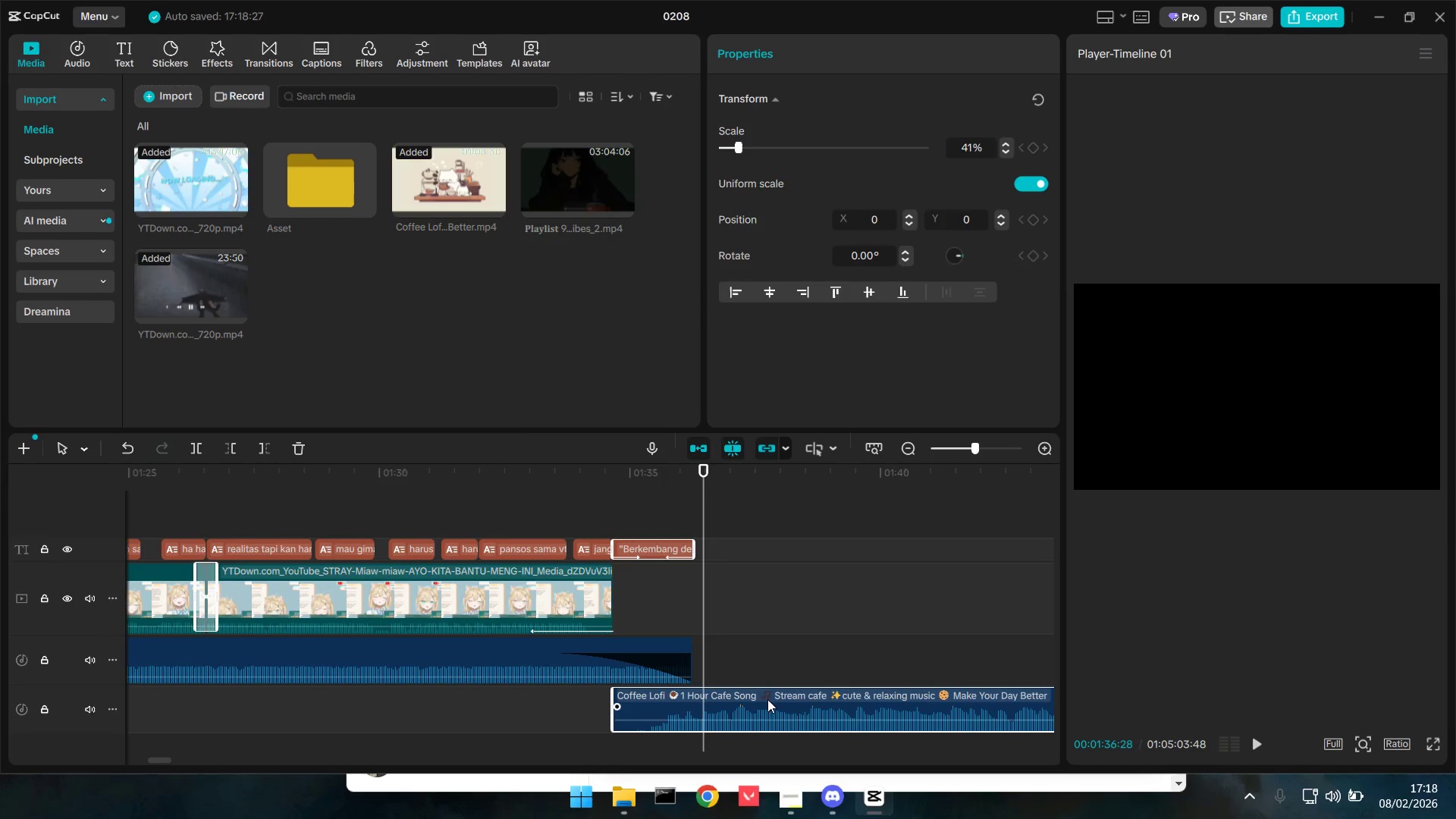 
left_click([767, 699])
 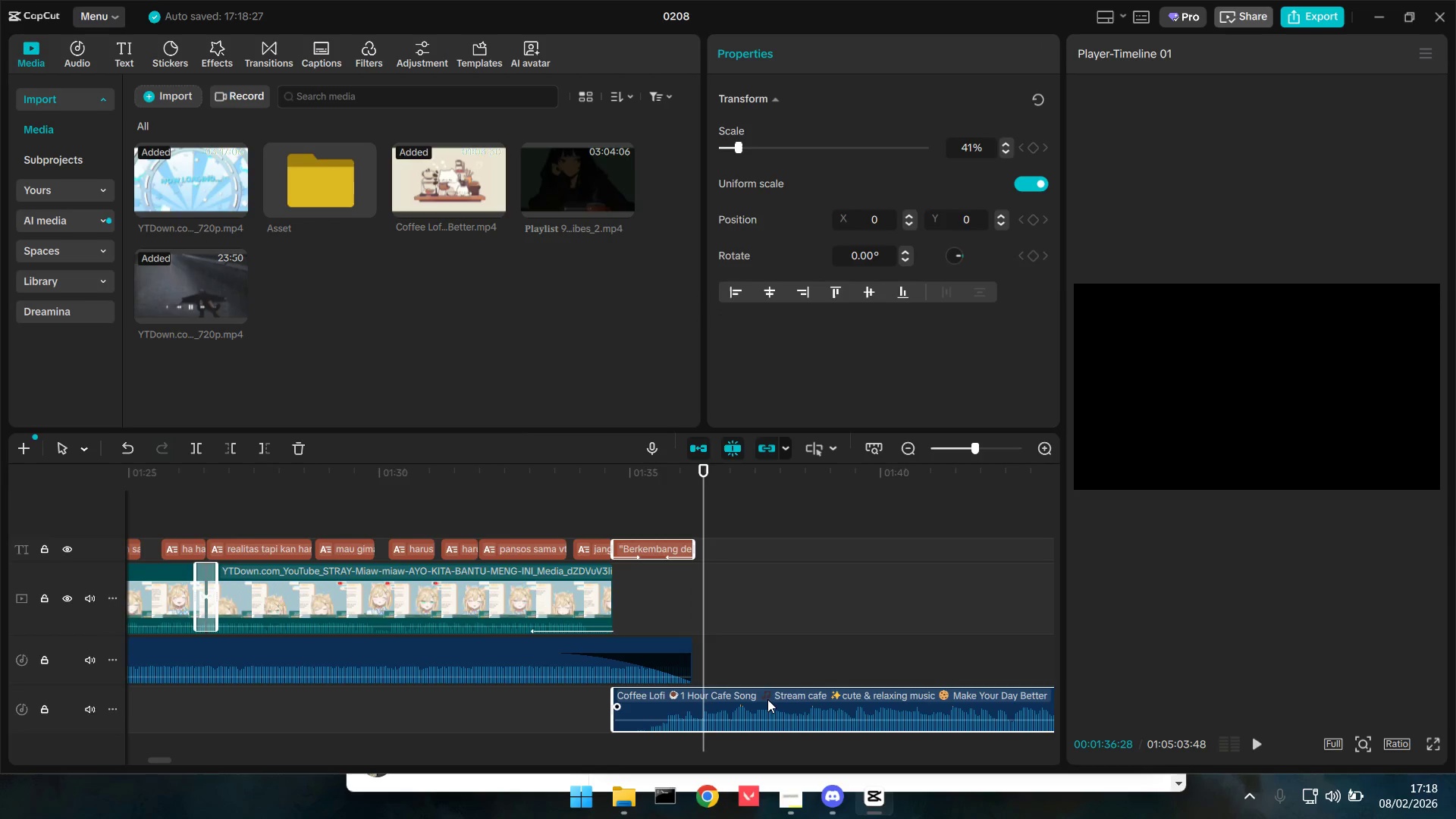 
key(Backspace)
 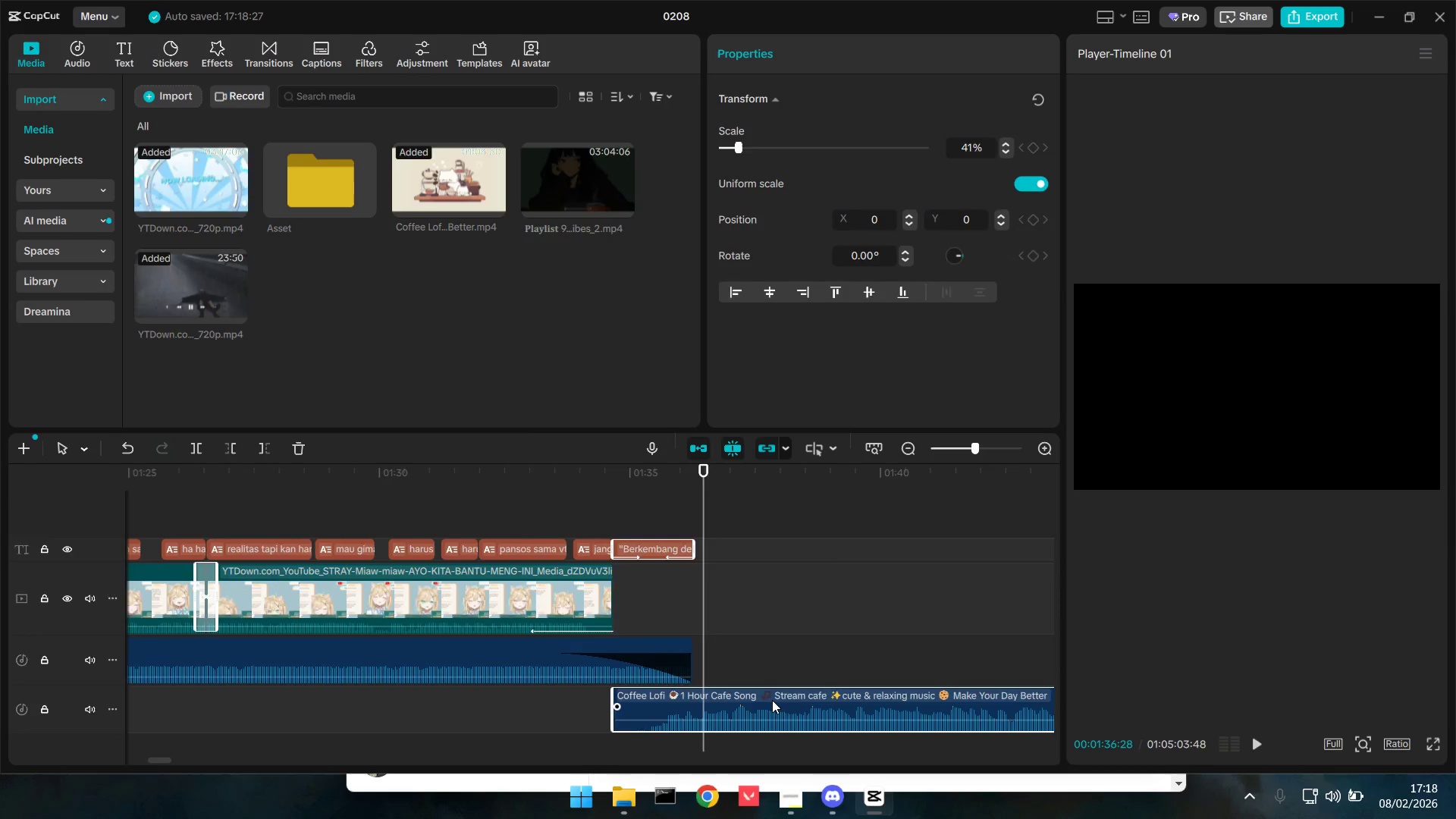 
key(Equal)
 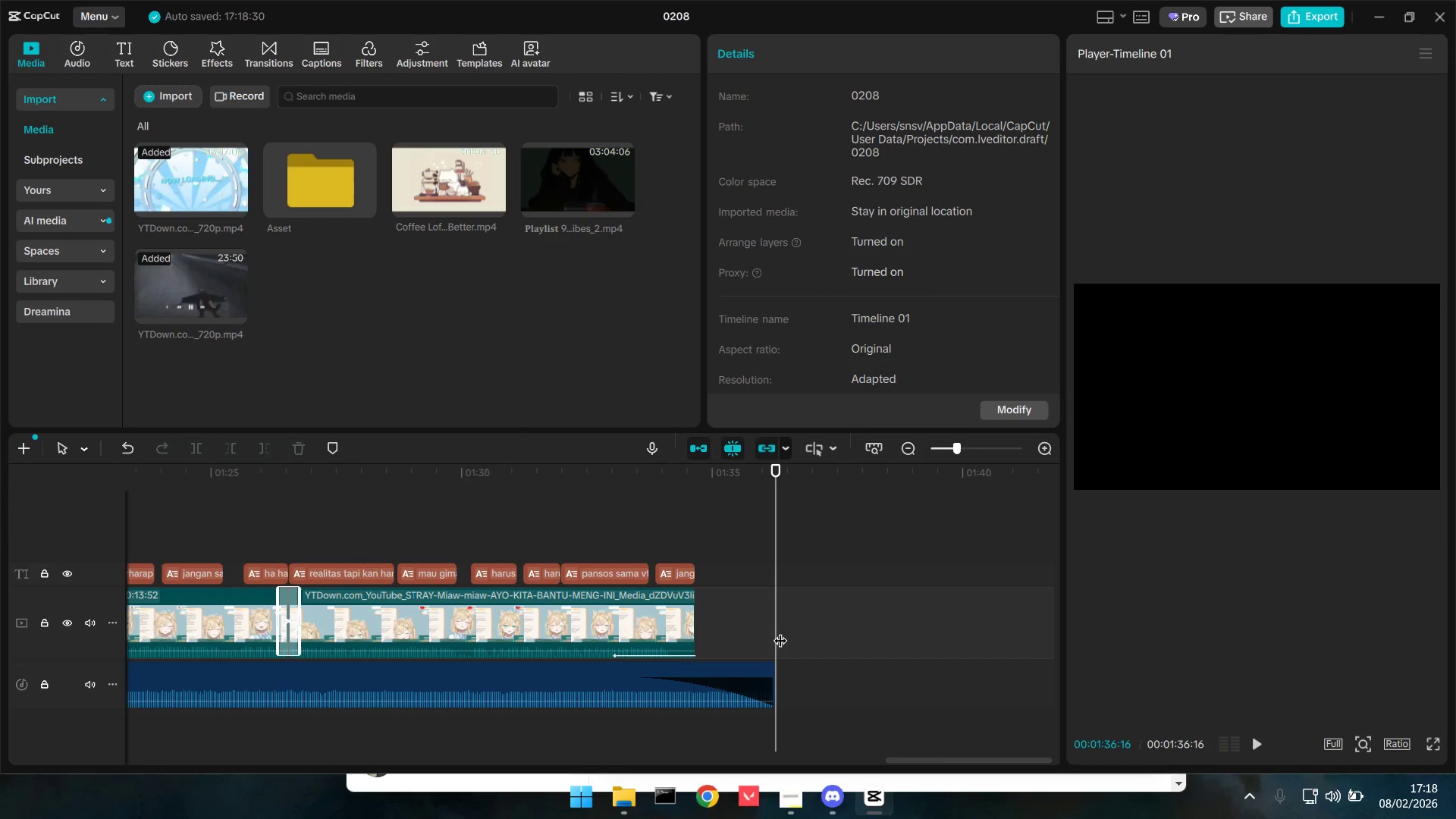 
key(Control+Z)
 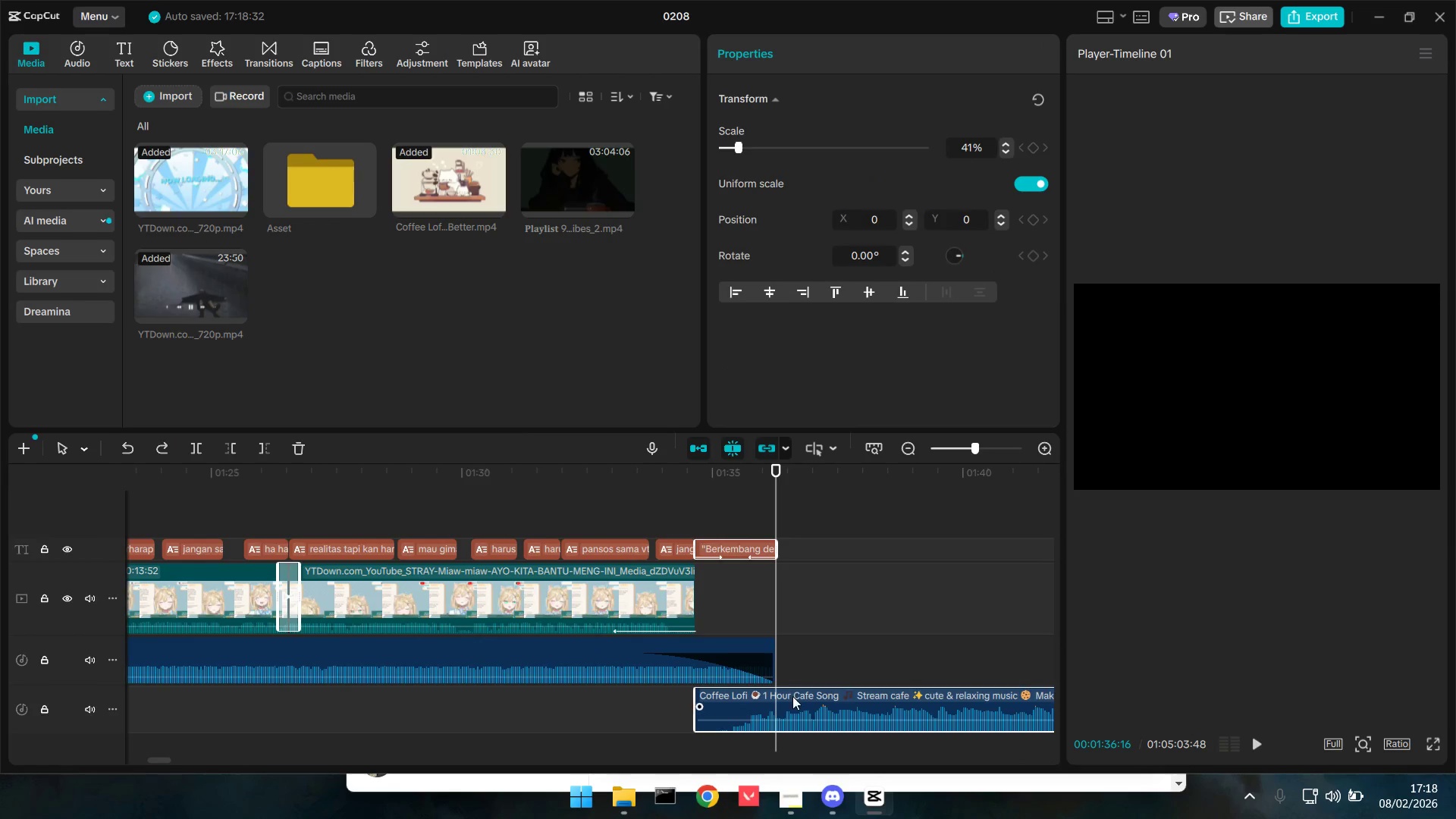 
left_click([792, 696])
 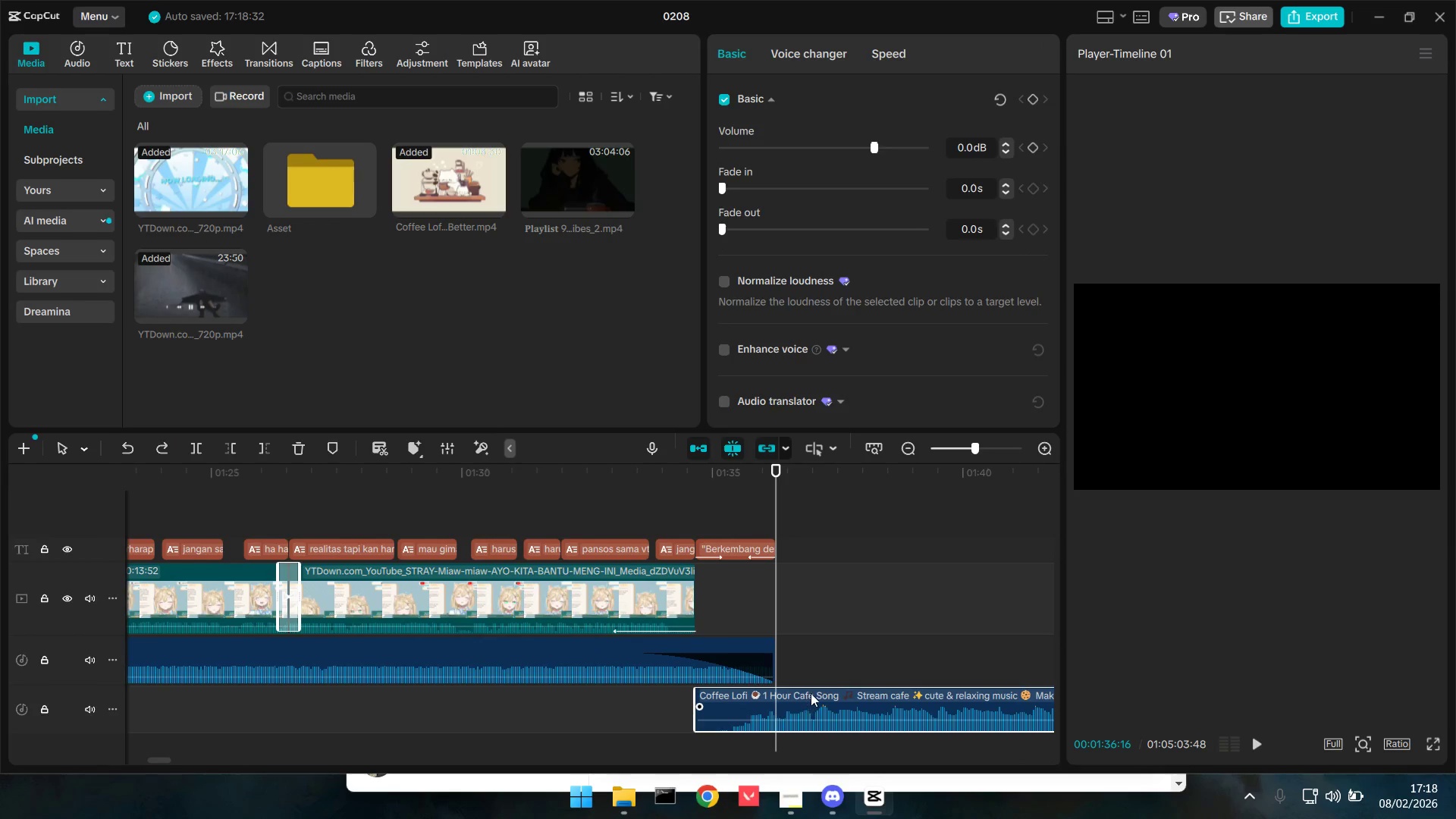 
left_click_drag(start_coordinate=[812, 692], to_coordinate=[960, 692])
 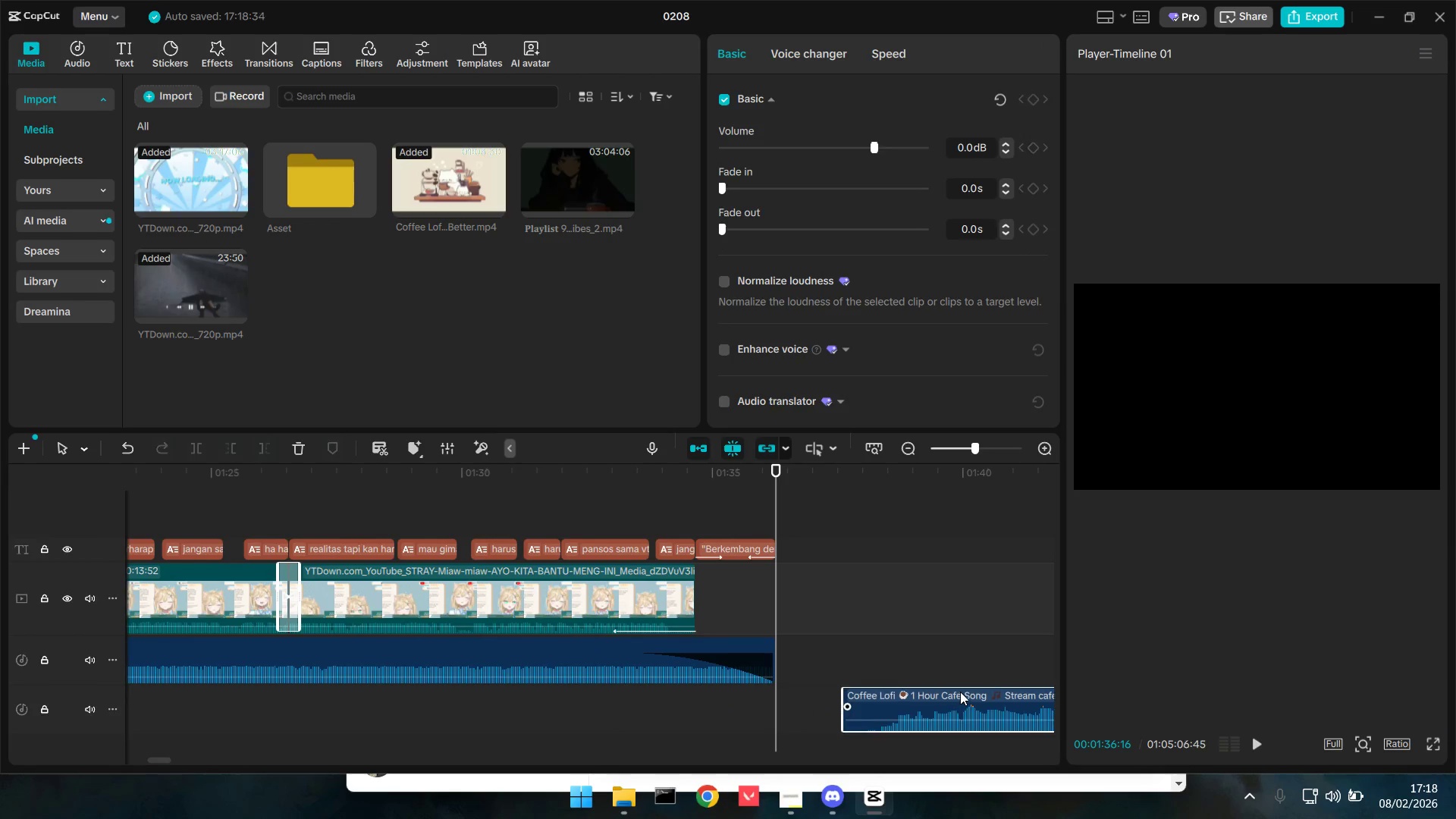 
key(Equal)
 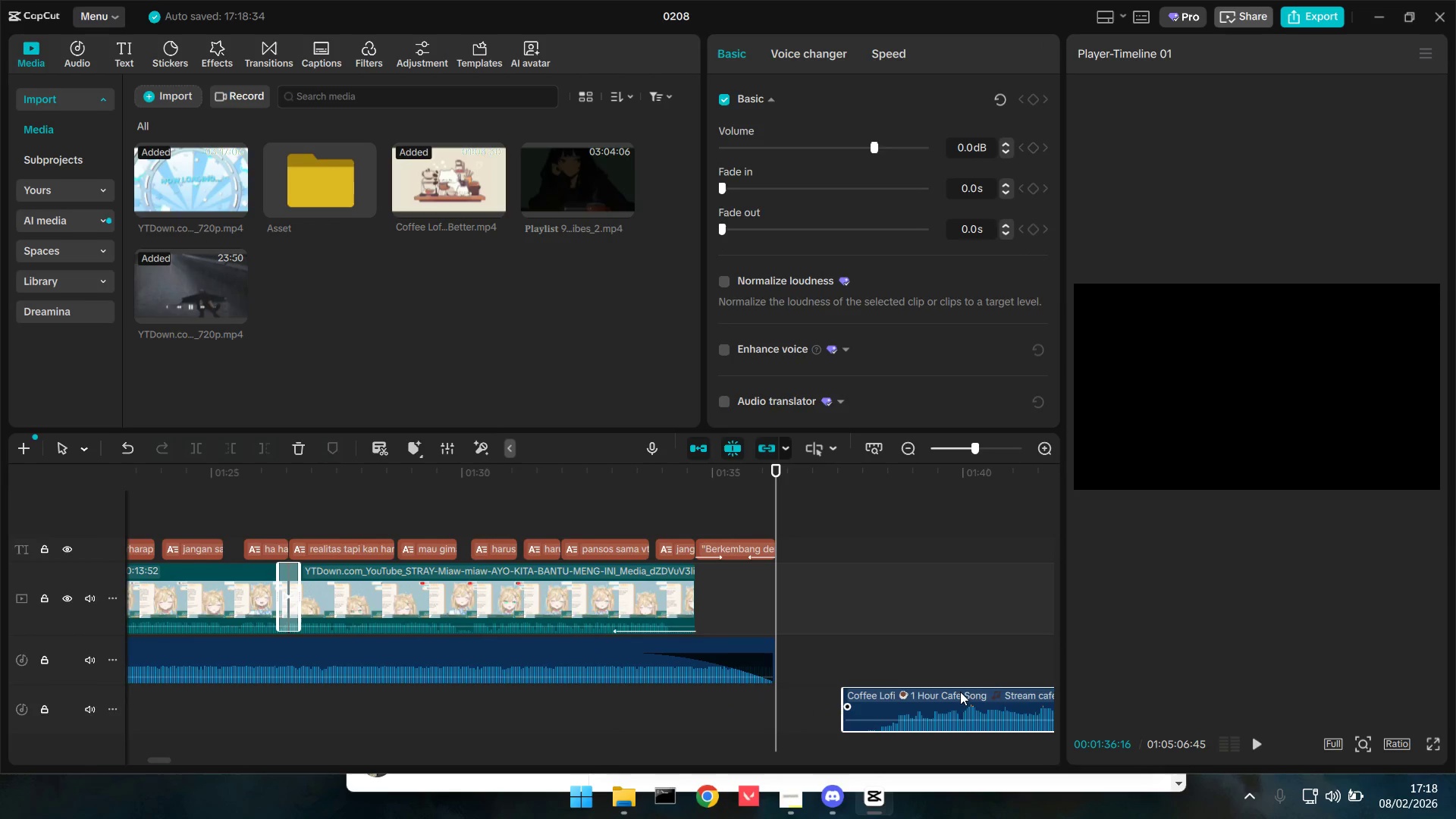 
key(Backspace)
 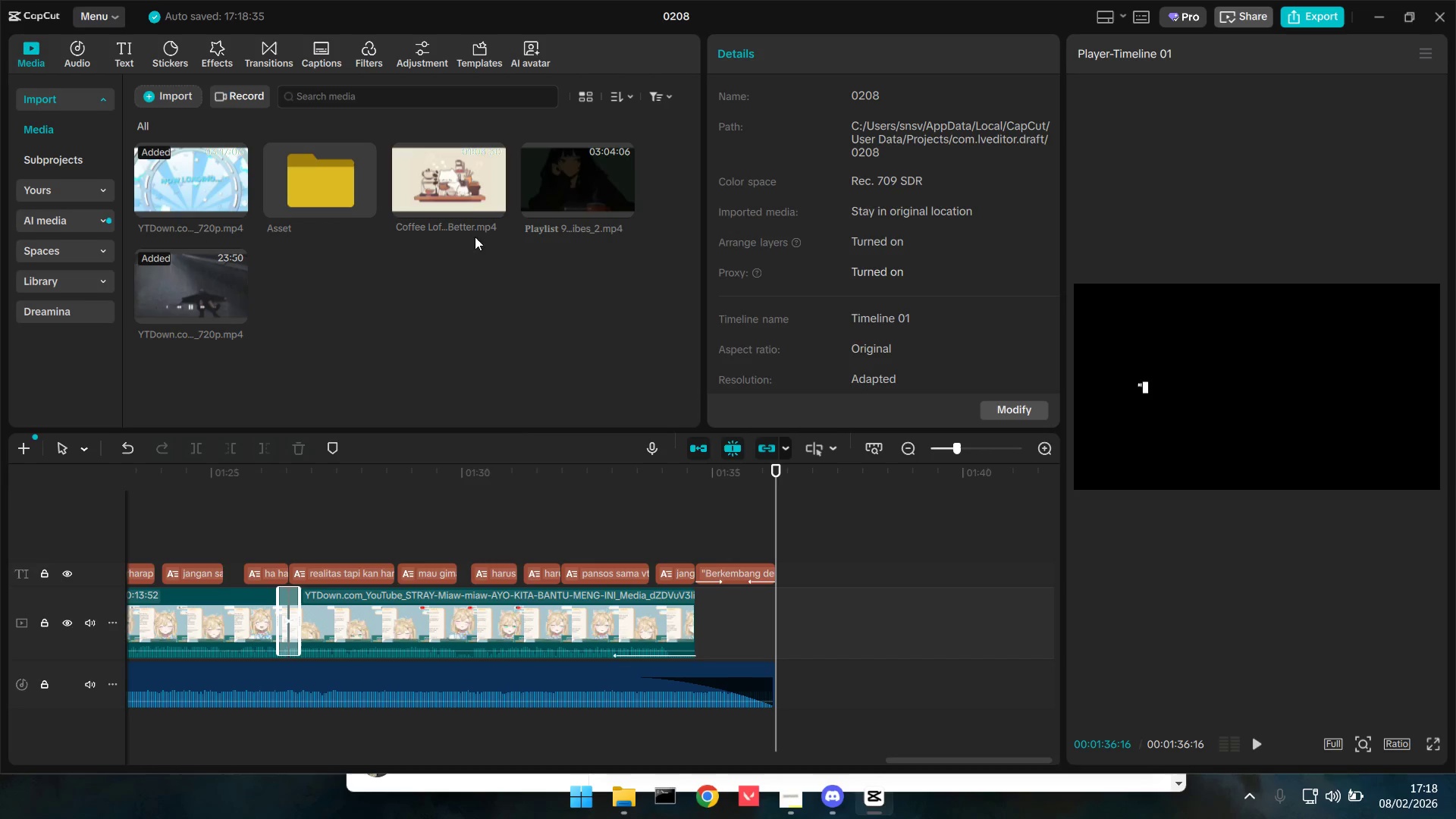 
left_click_drag(start_coordinate=[588, 188], to_coordinate=[911, 551])
 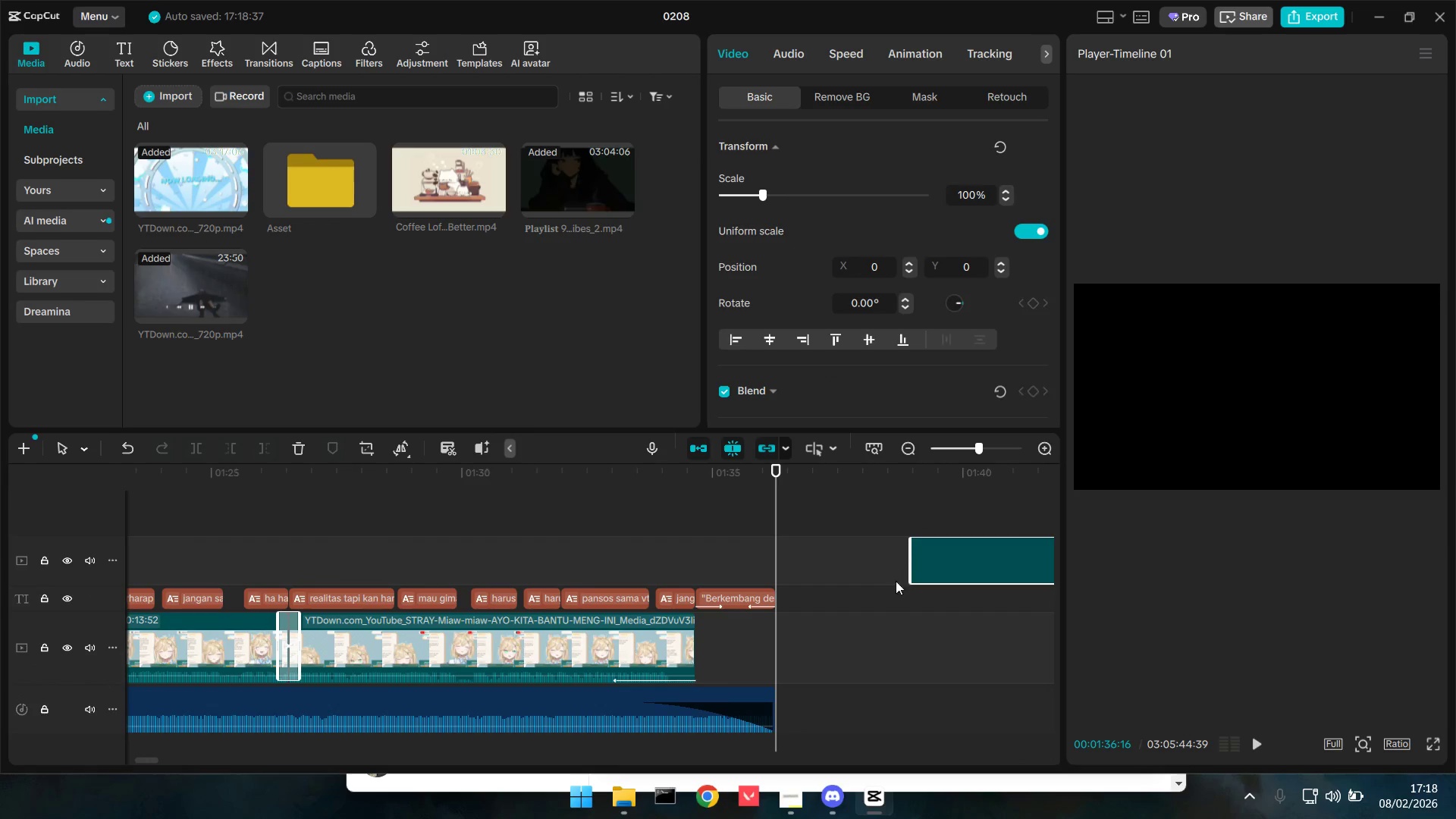 
hold_key(key=ControlLeft, duration=0.77)
scroll: coordinate [895, 680], scroll_direction: down, amount: 10.0
 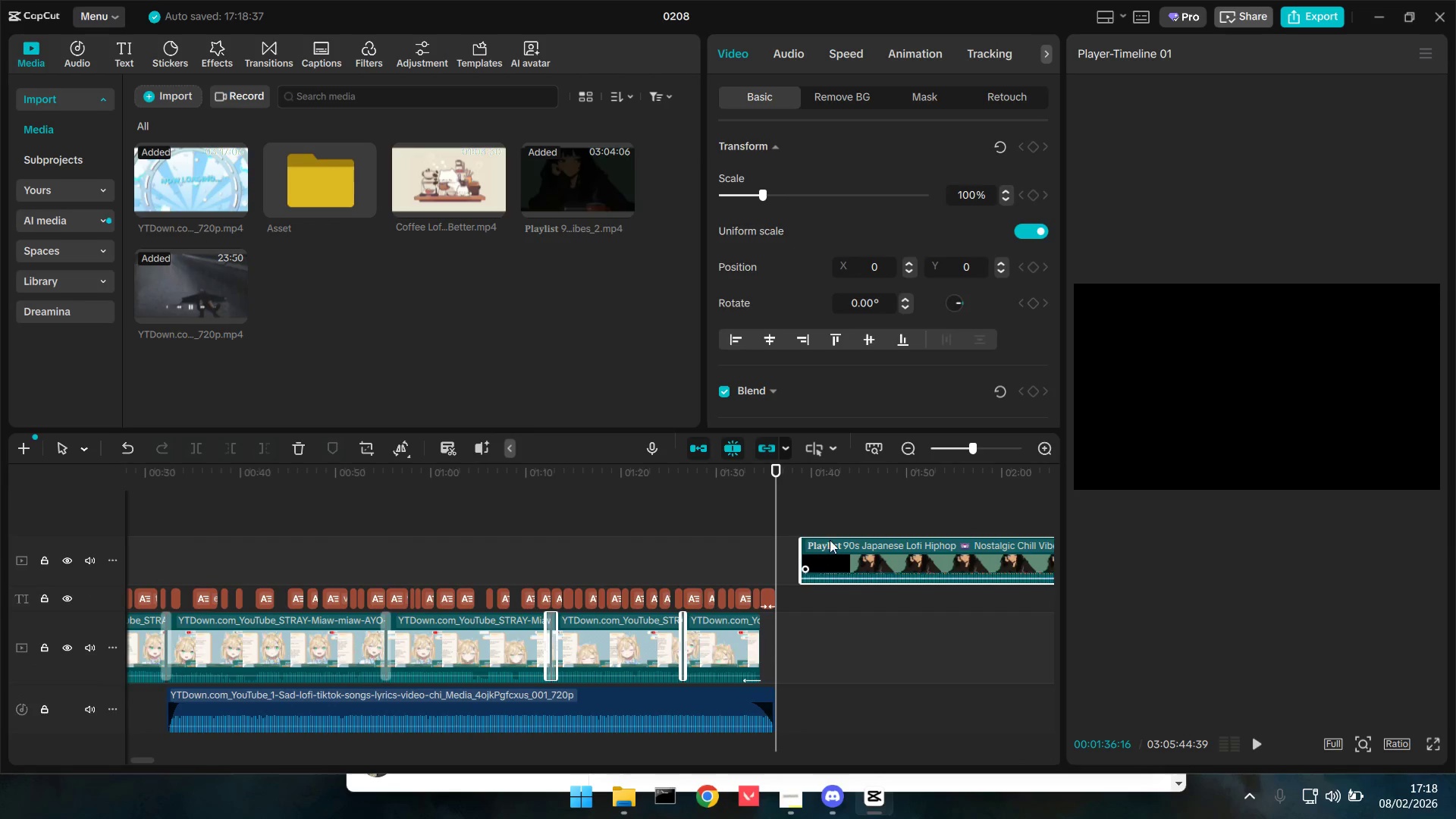 
left_click([868, 540])
 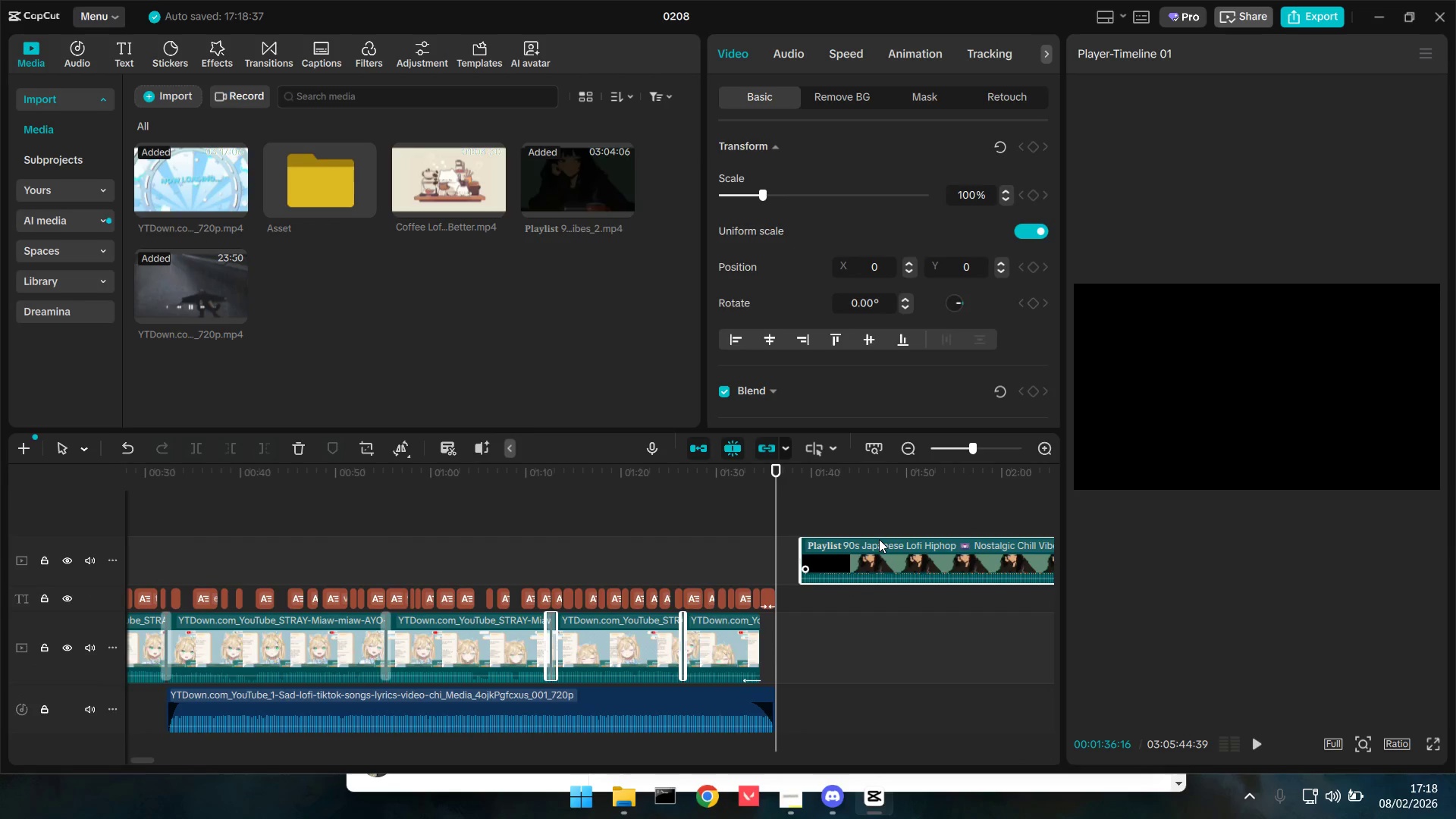 
key(Backspace)
 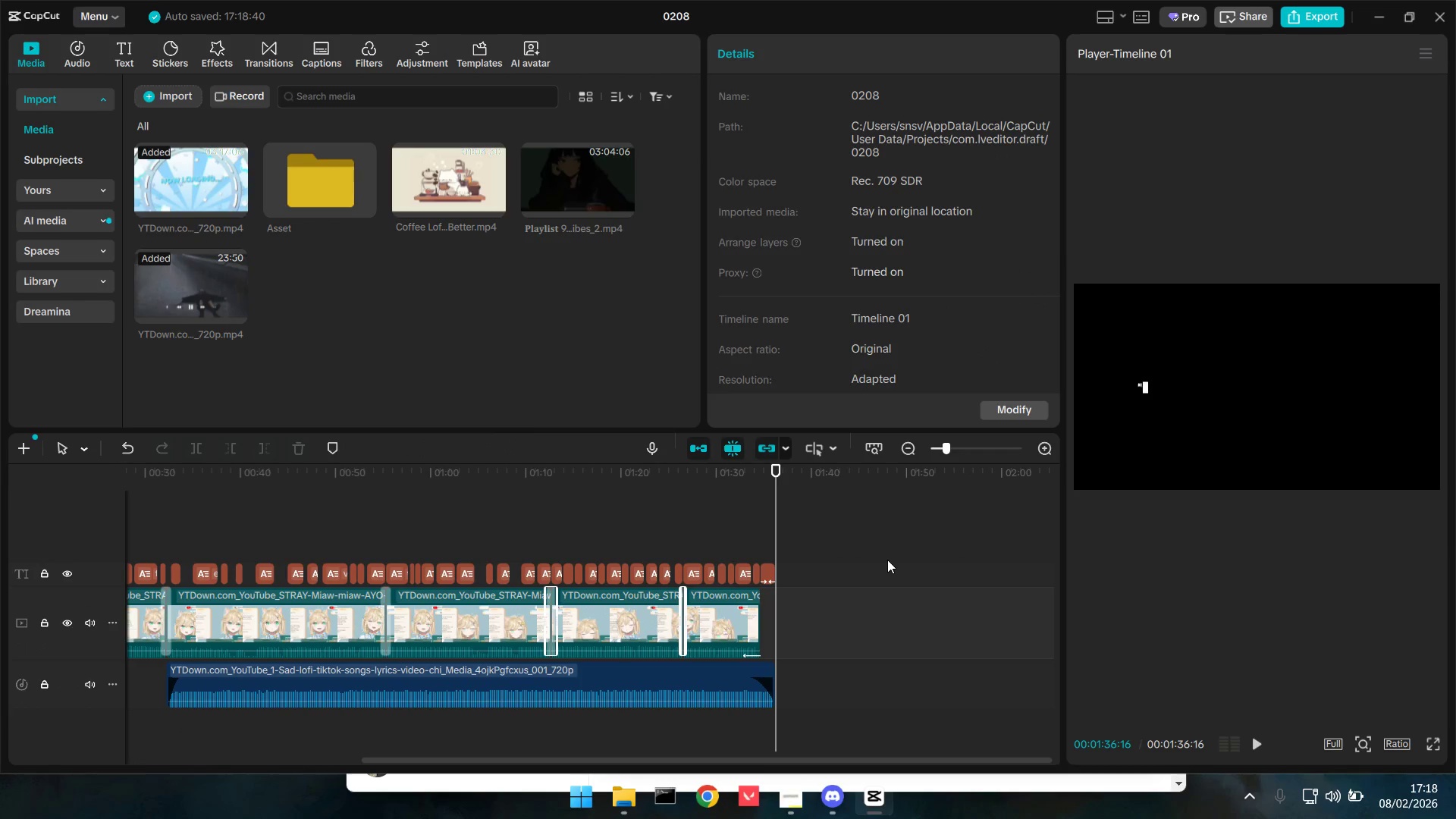 
key(Control+Z)
 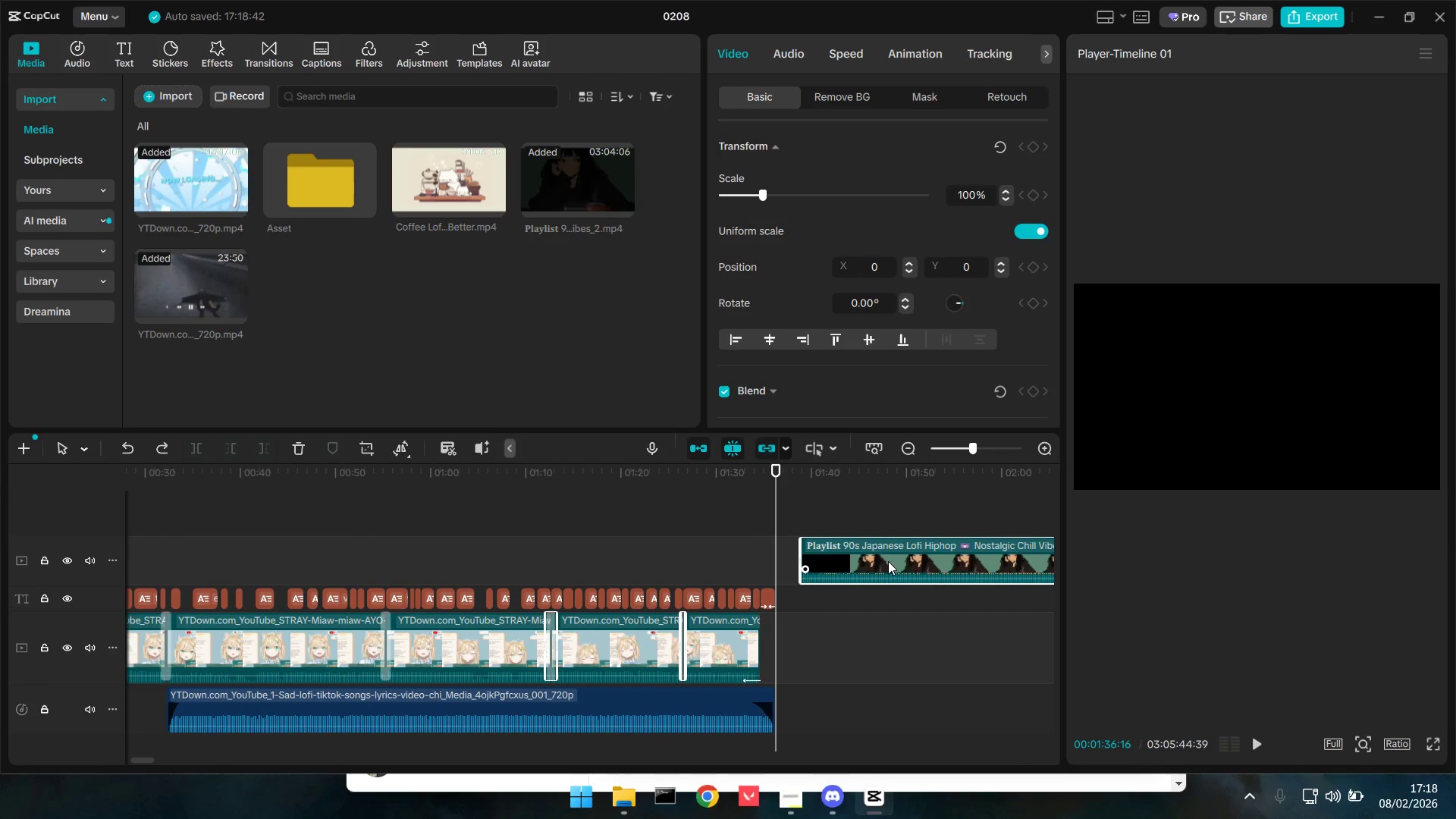 
key(E)
 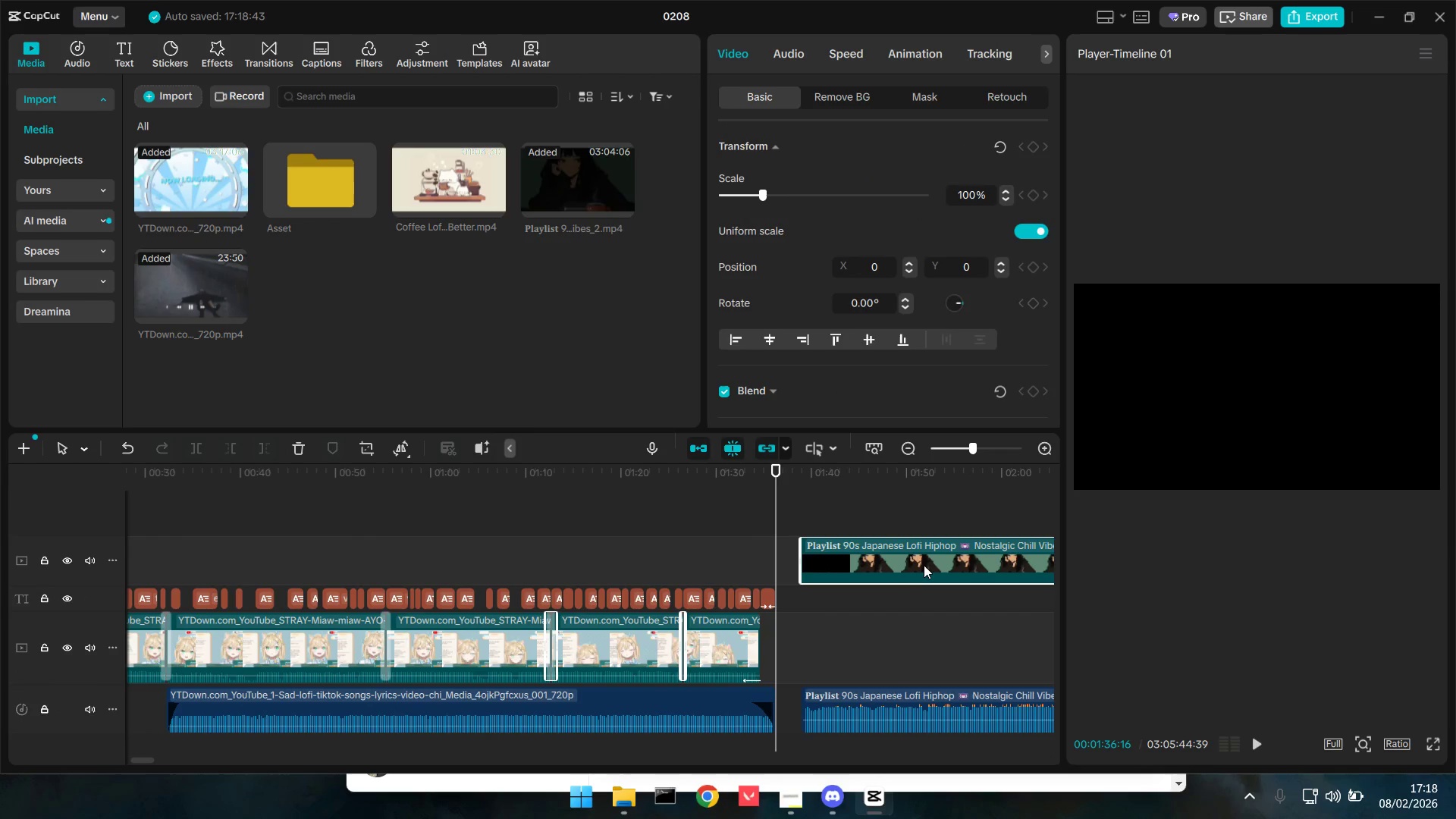 
key(Backspace)
 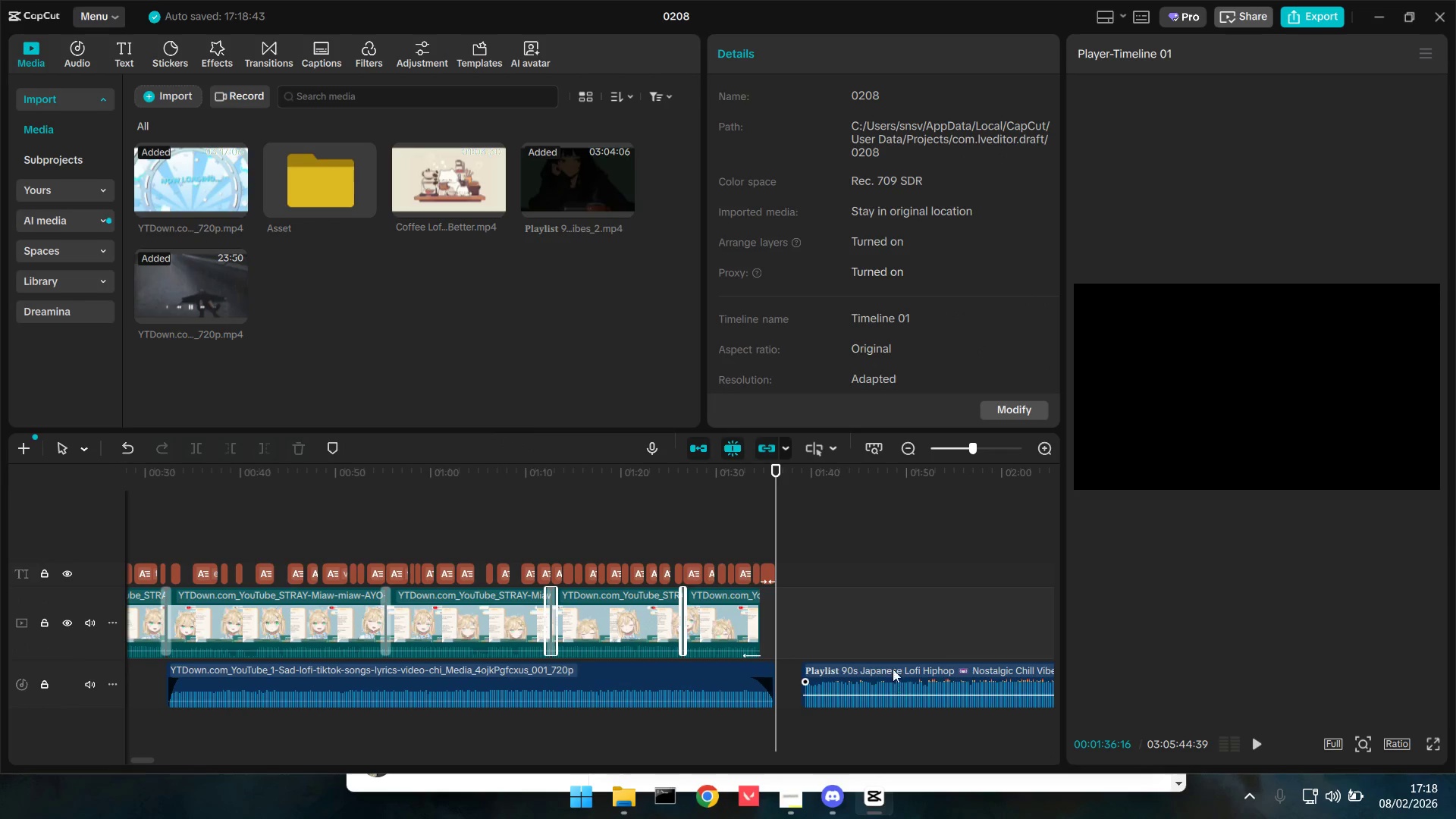 
left_click_drag(start_coordinate=[893, 668], to_coordinate=[227, 732])
 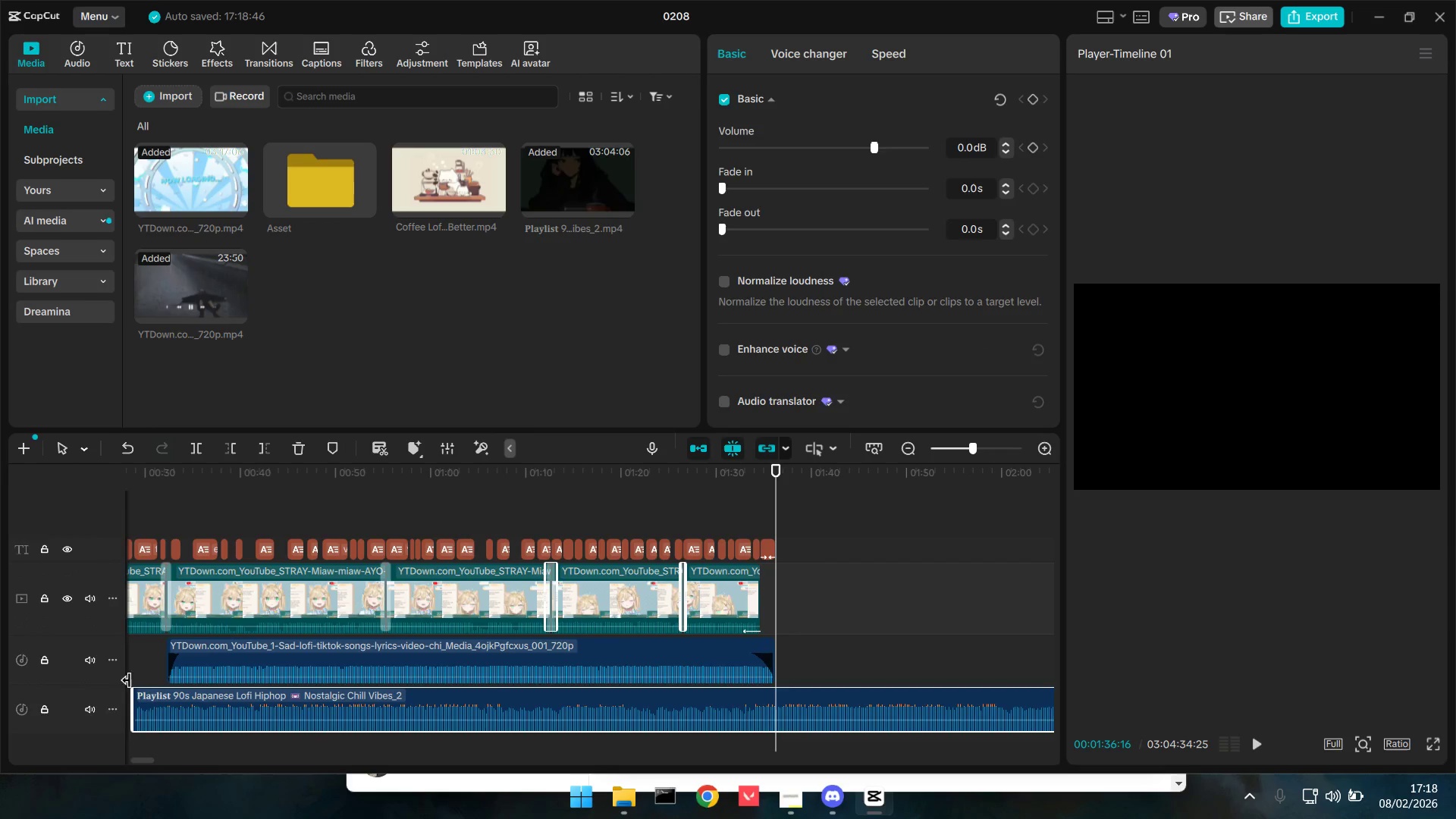 
left_click([145, 664])
 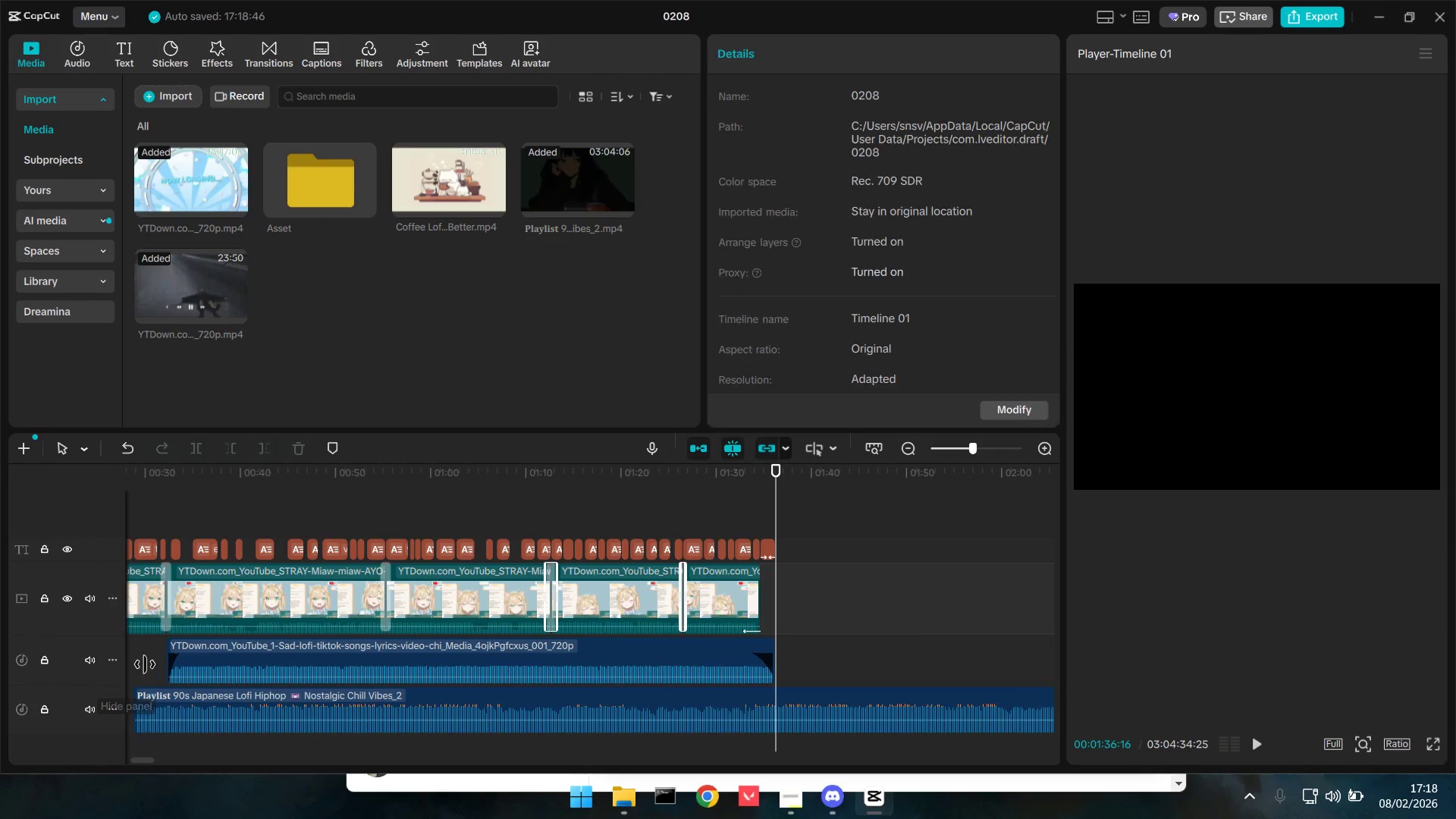 
left_click_drag(start_coordinate=[145, 664], to_coordinate=[0, 669])
 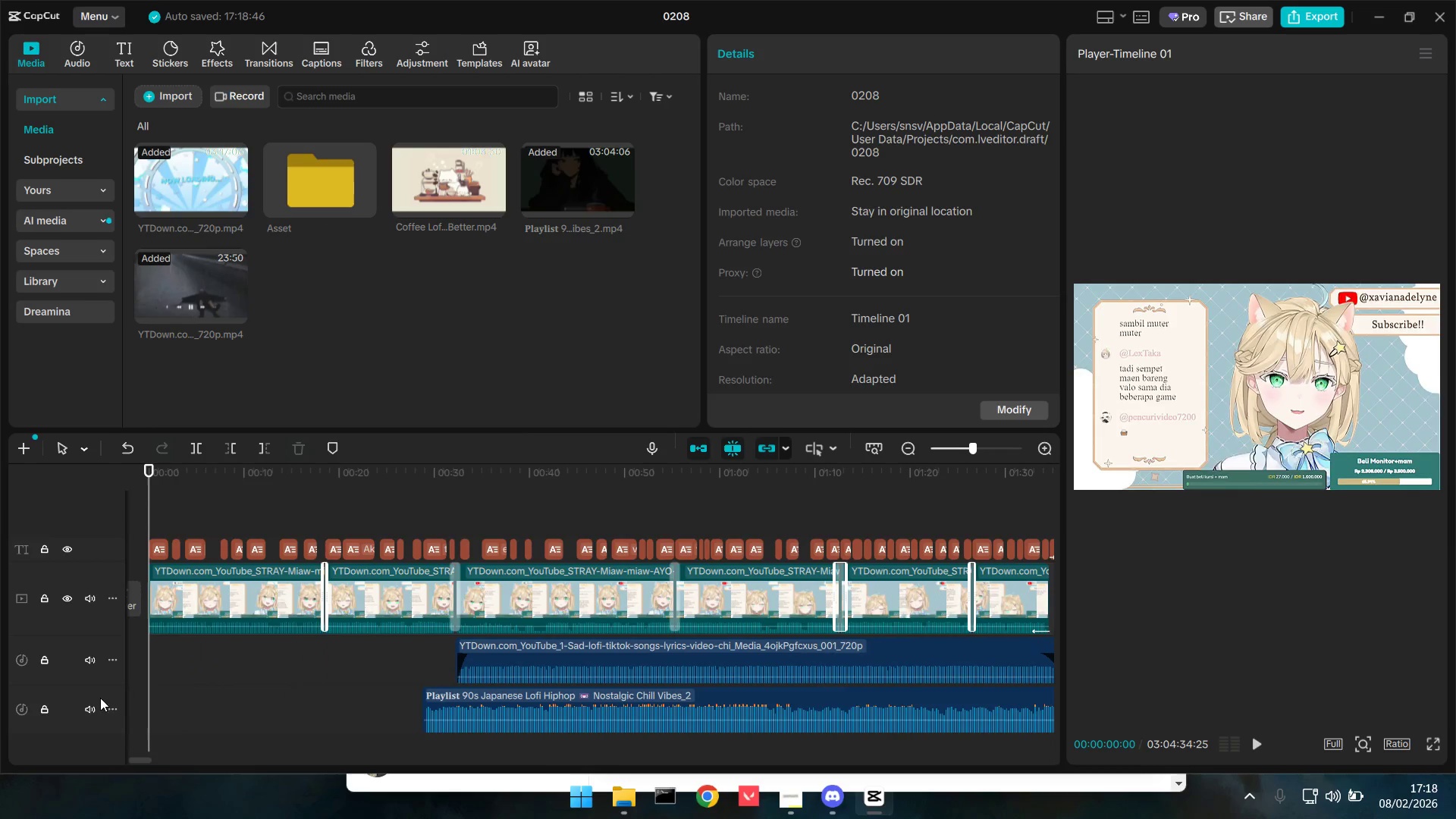 
hold_key(key=ControlLeft, duration=0.45)
 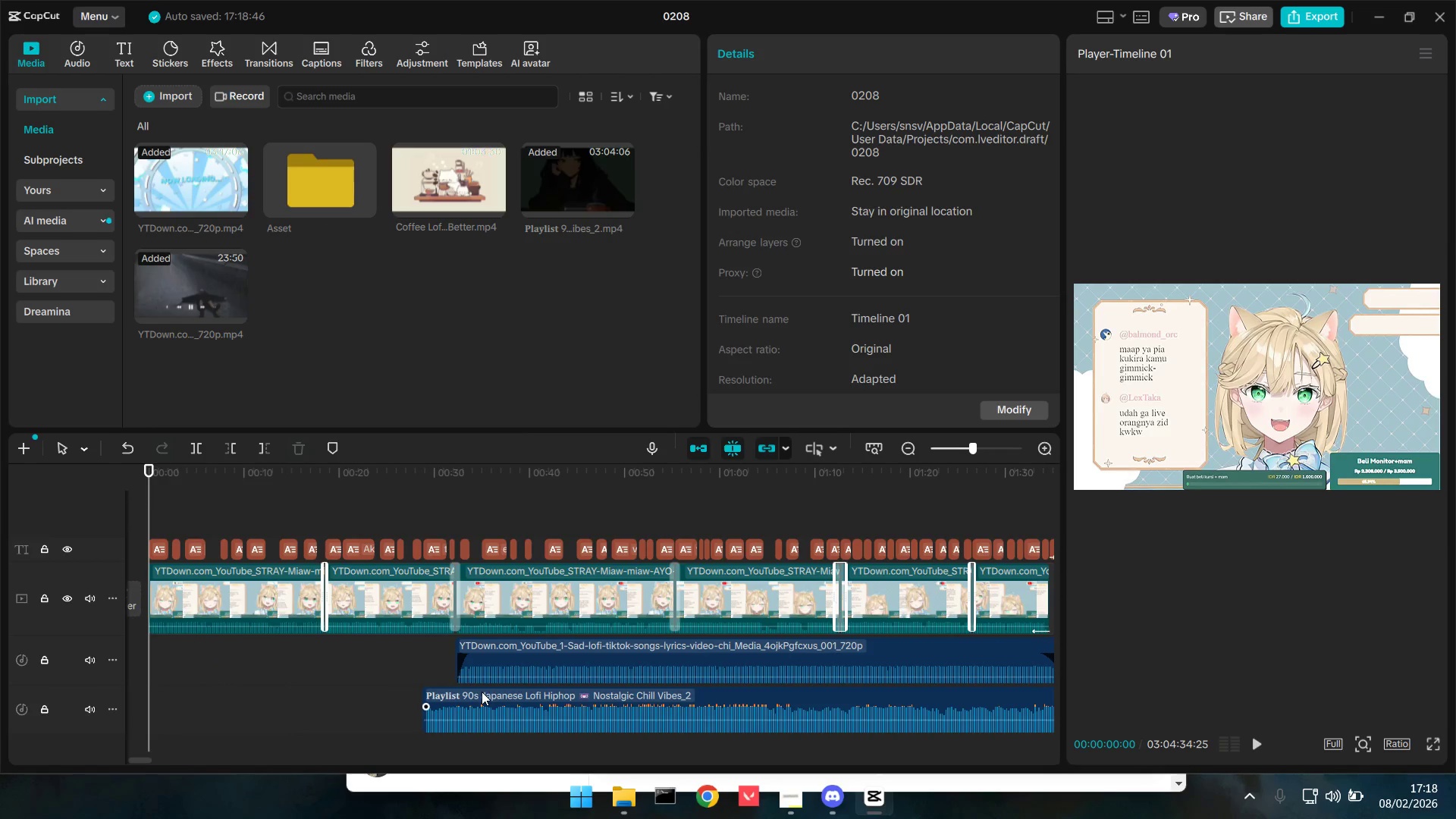 
left_click_drag(start_coordinate=[480, 692], to_coordinate=[237, 694])
 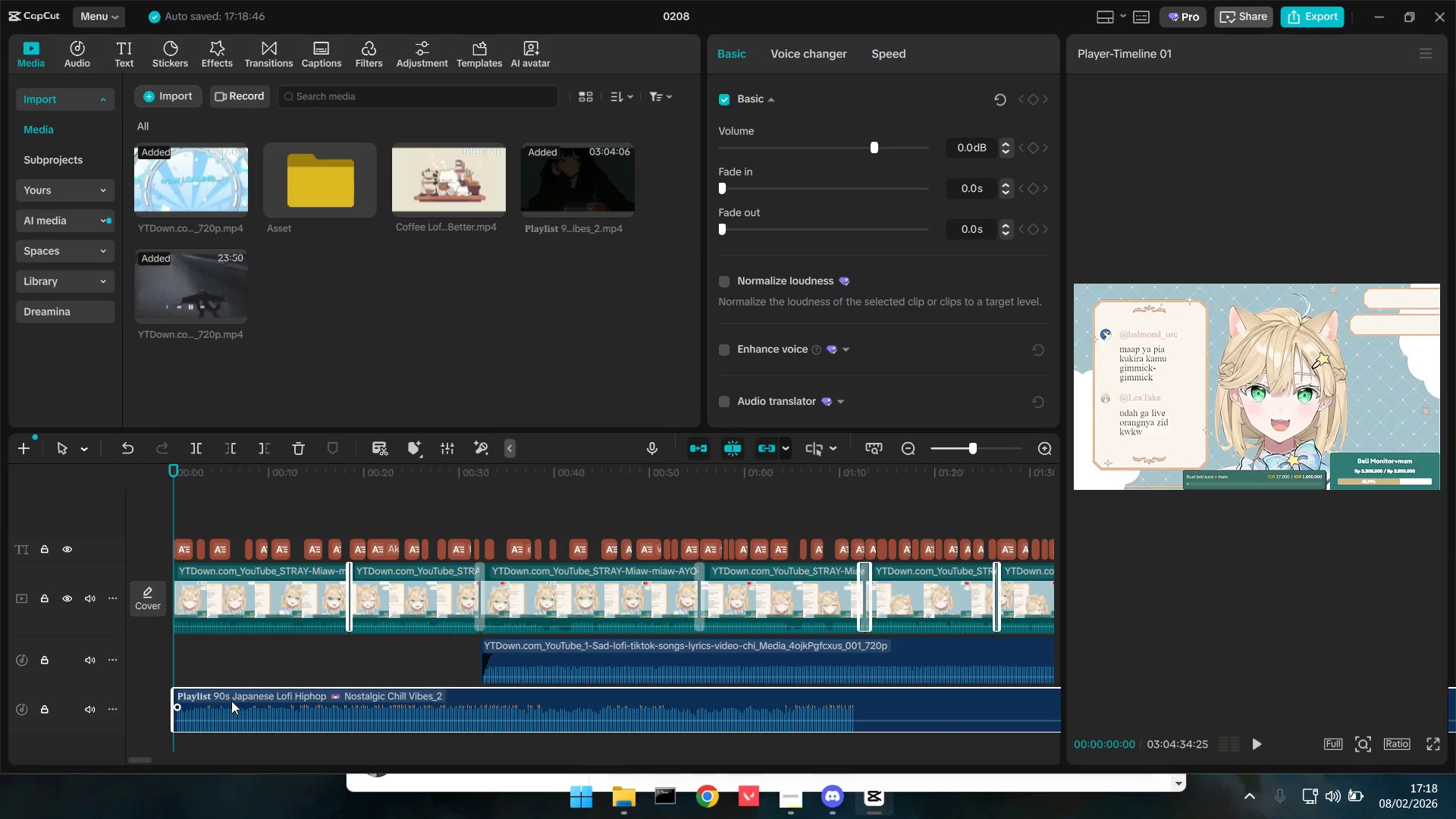 
hold_key(key=ControlLeft, duration=1.53)
 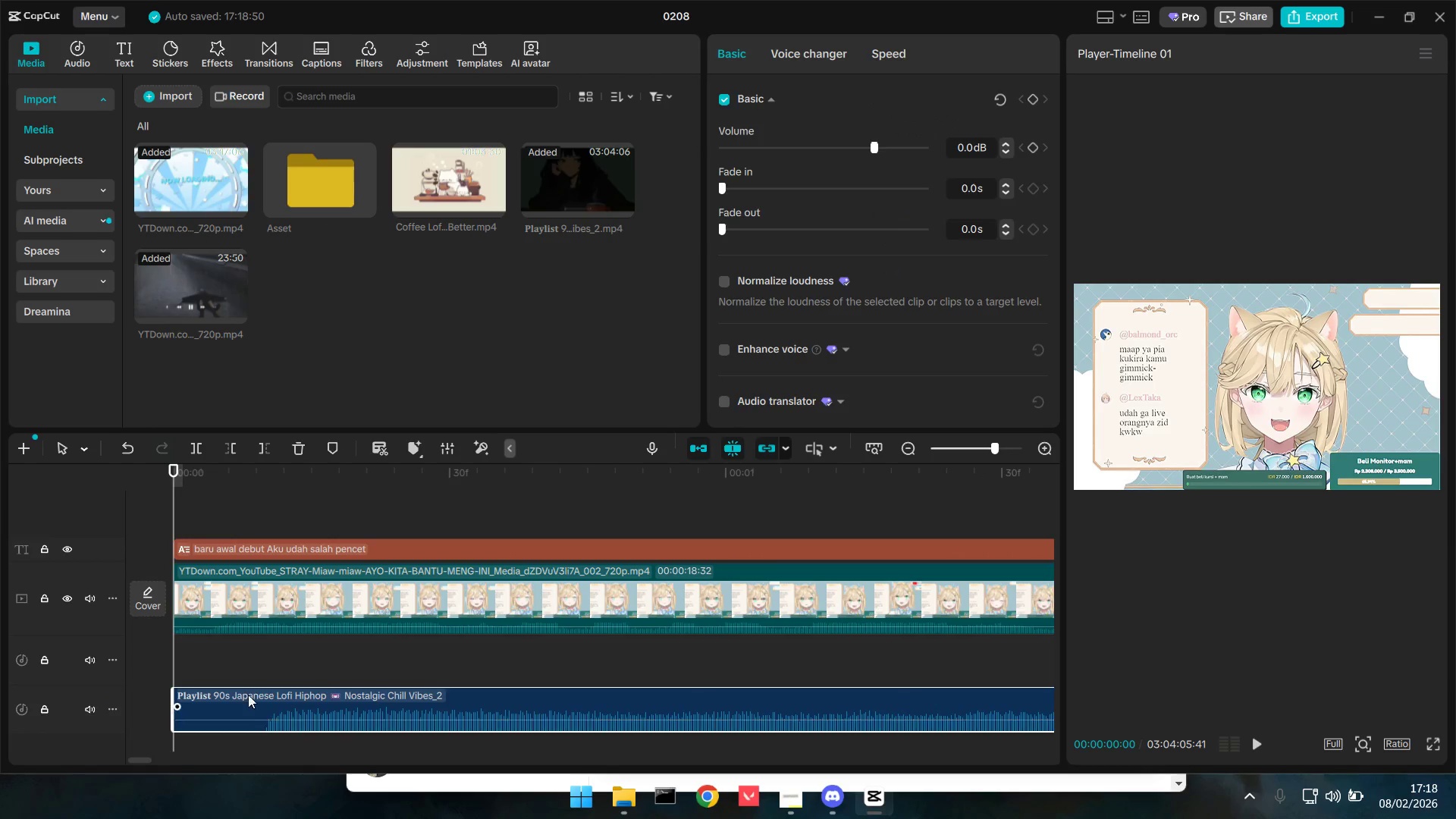 
hold_key(key=ControlLeft, duration=0.59)
 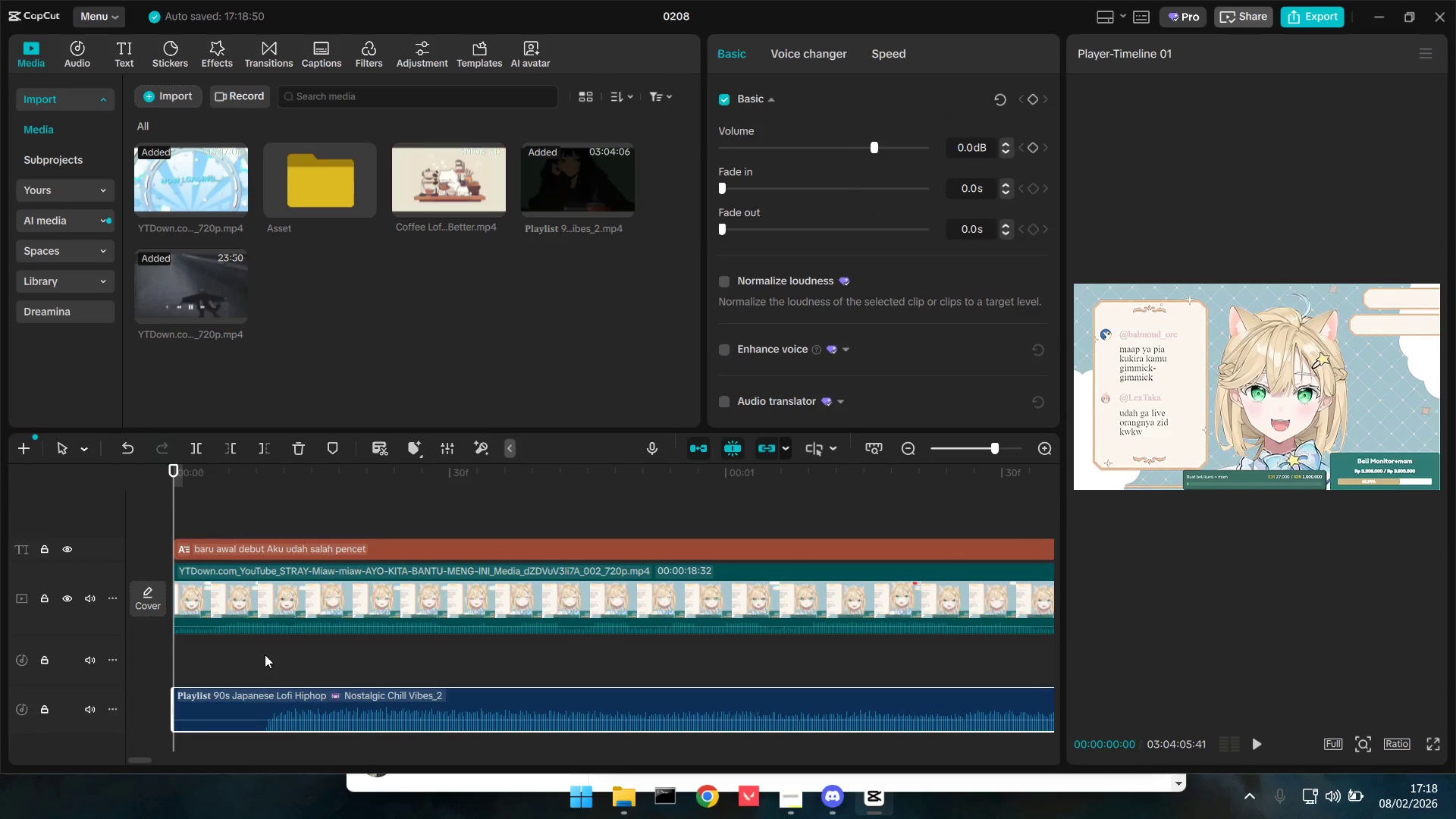 
left_click([265, 654])
 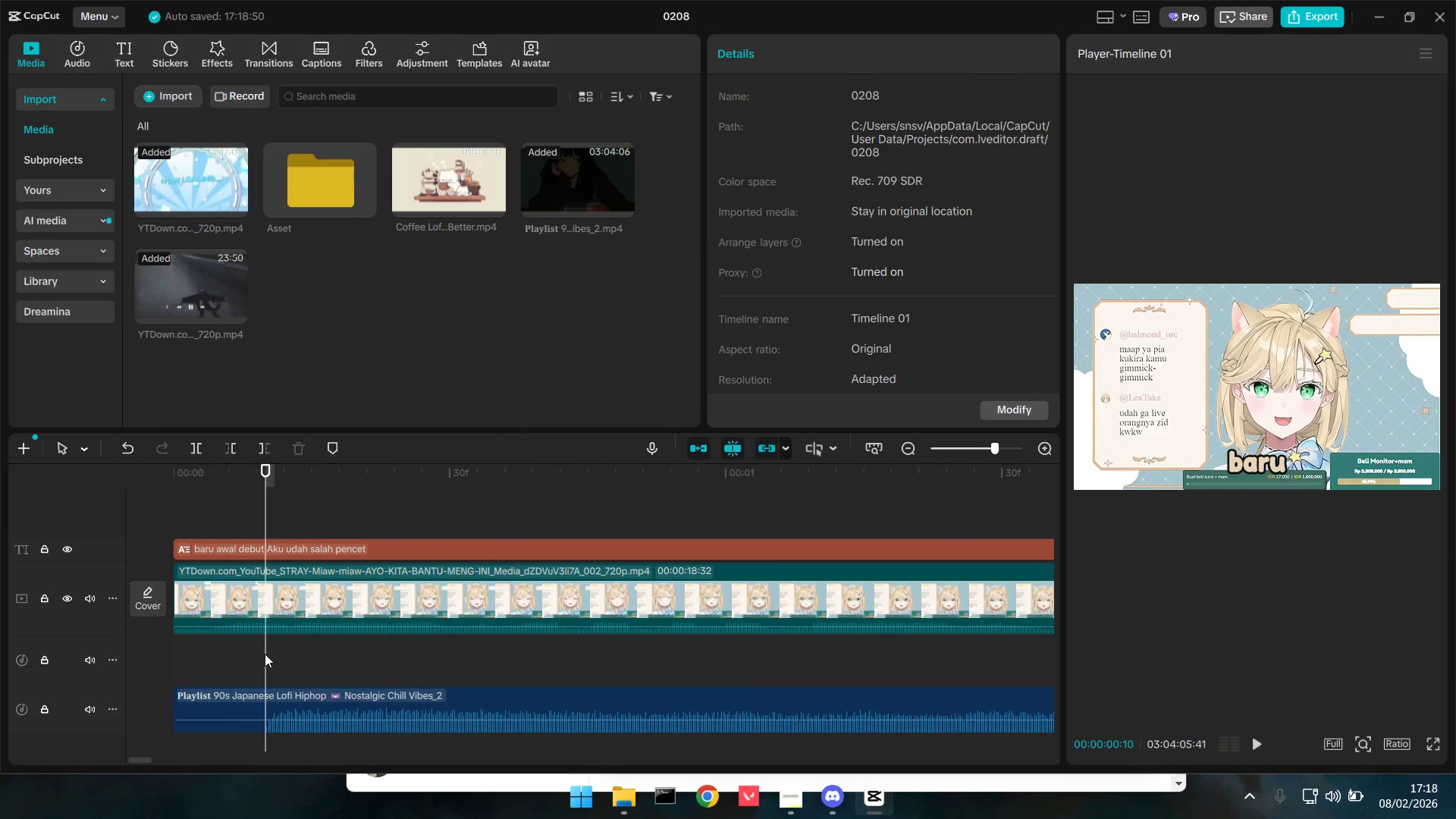 
scroll: coordinate [192, 719], scroll_direction: up, amount: 30.0
 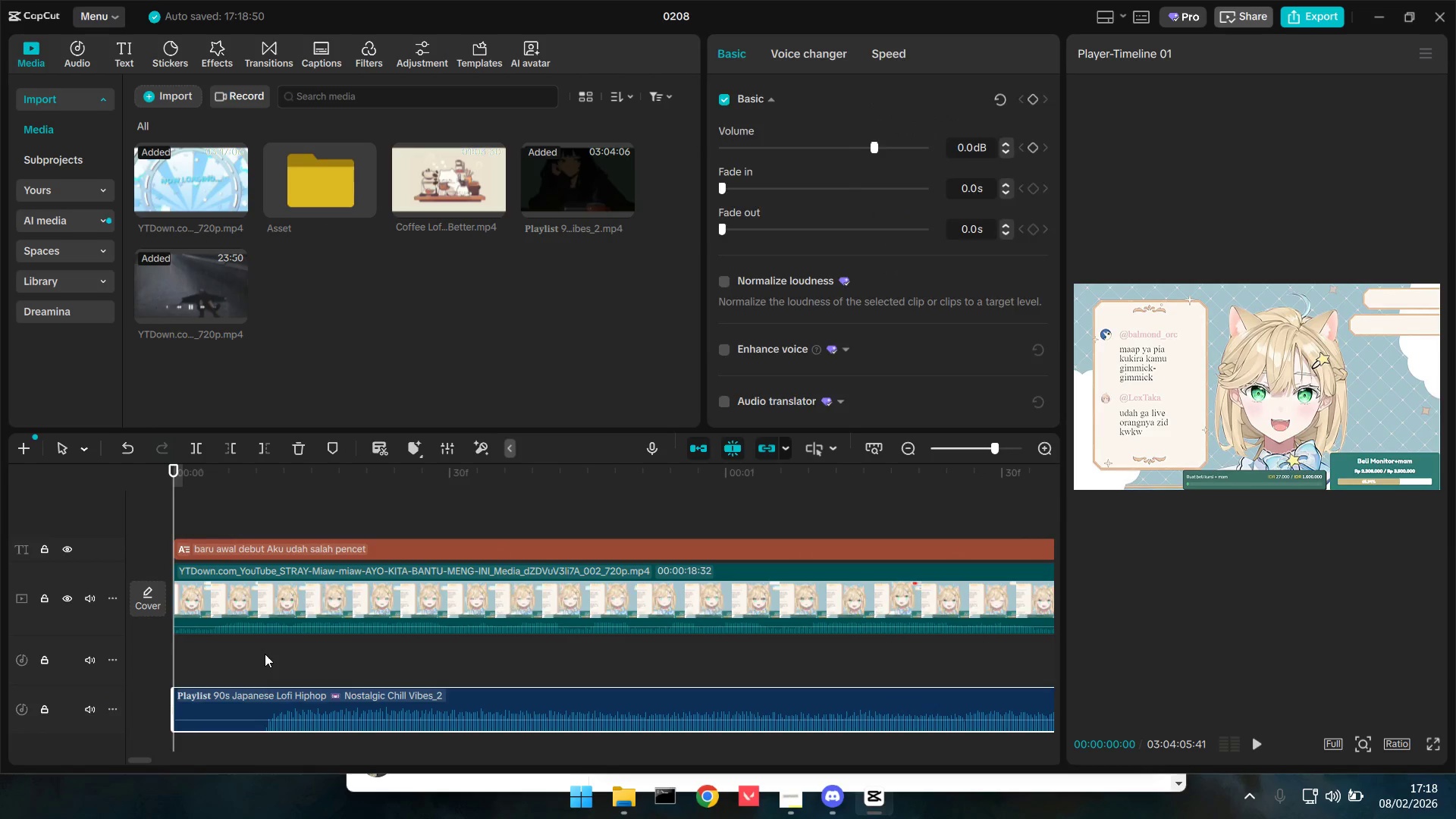 
key(Q)
 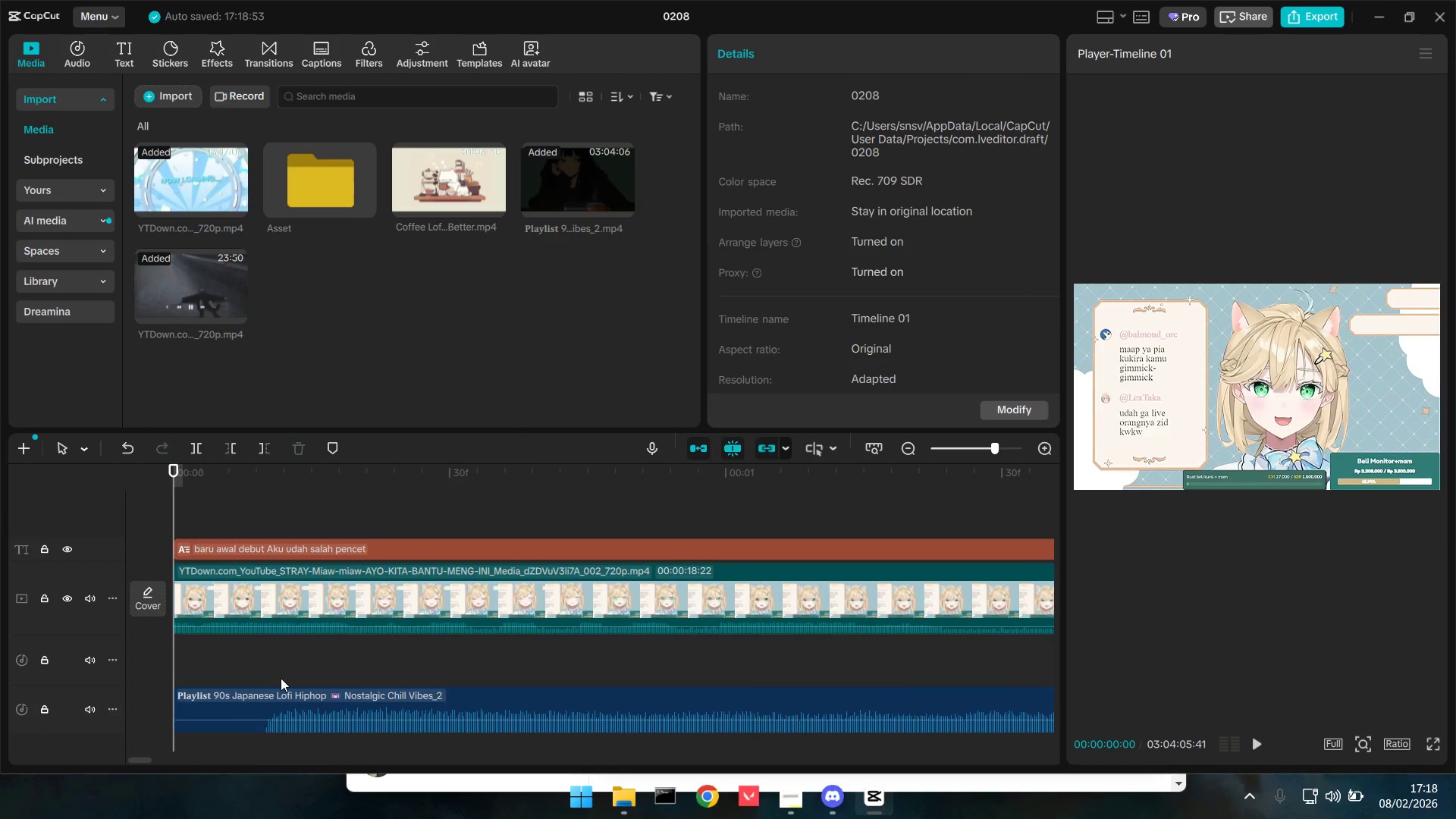 
key(Control+Z)
 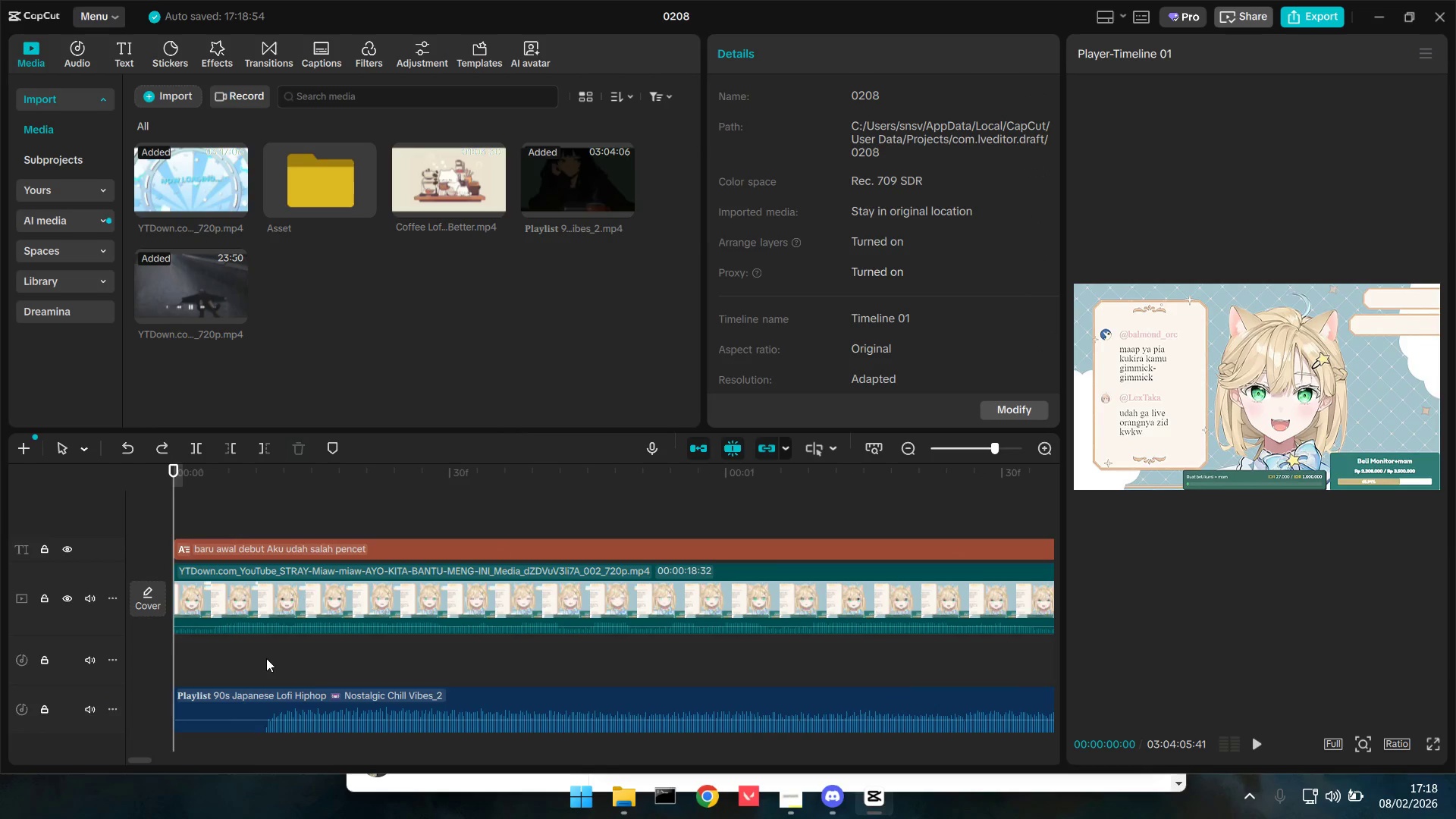 
left_click([266, 658])
 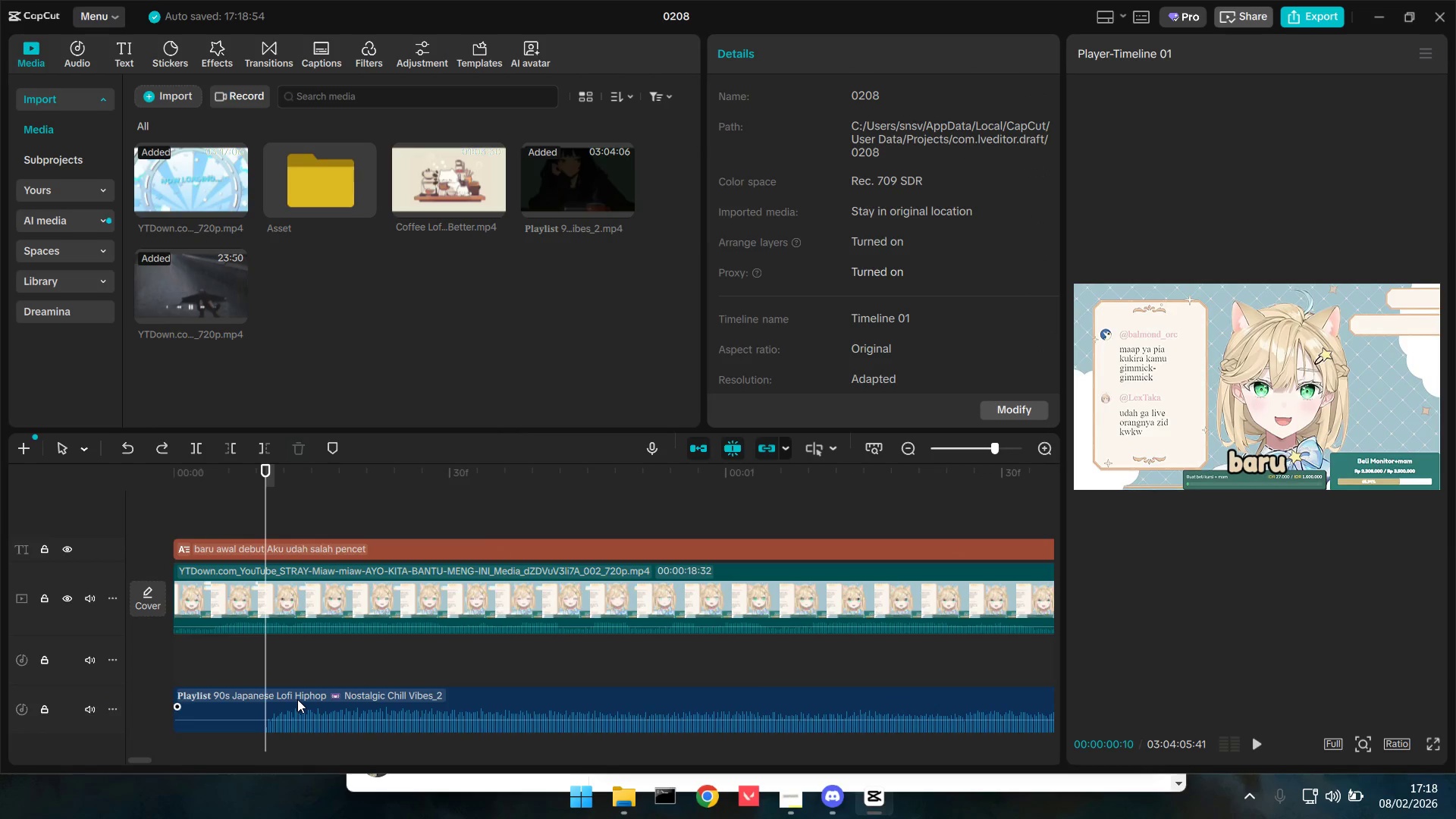 
key(Control+Z)
 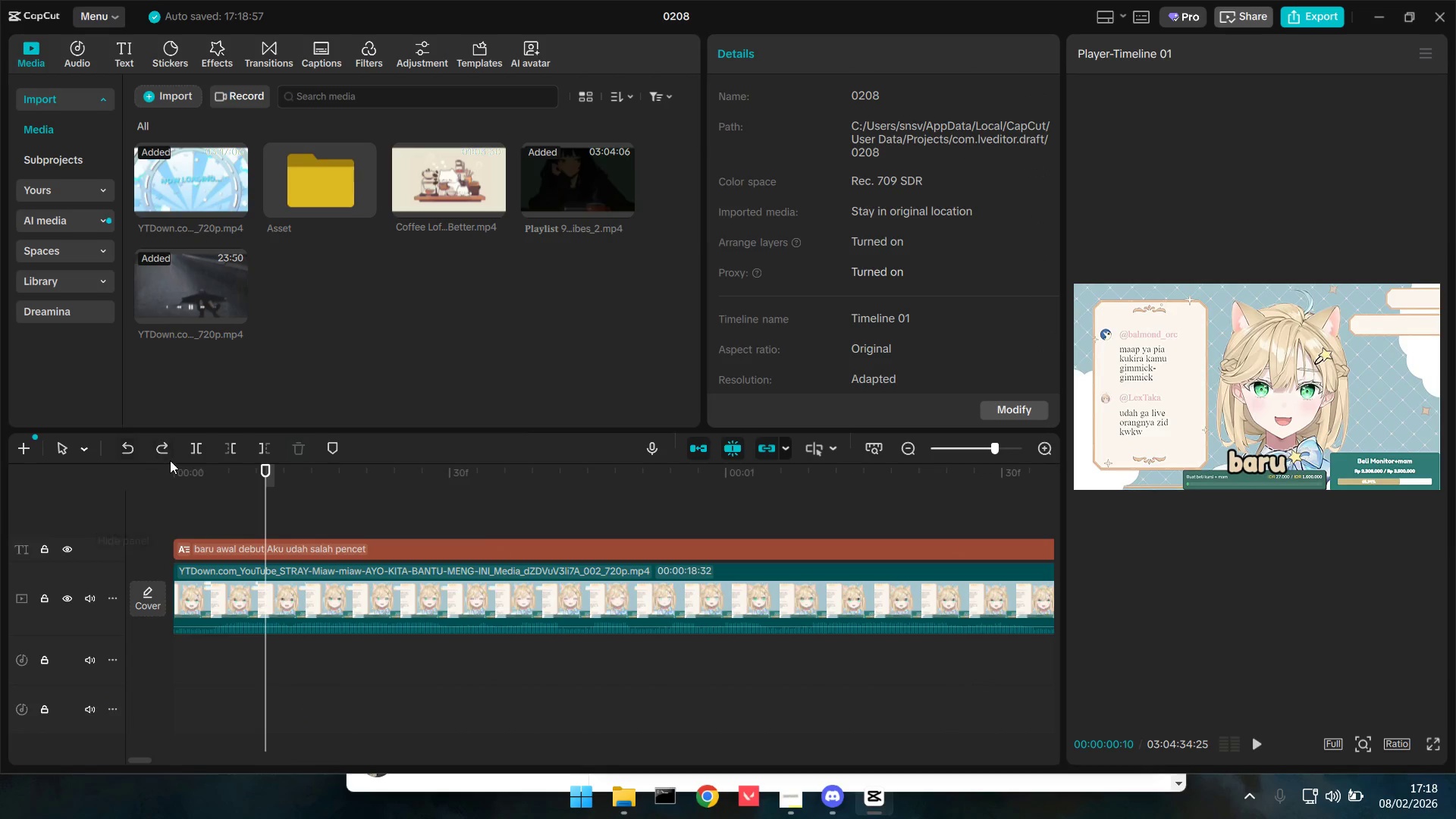 
left_click([167, 448])
 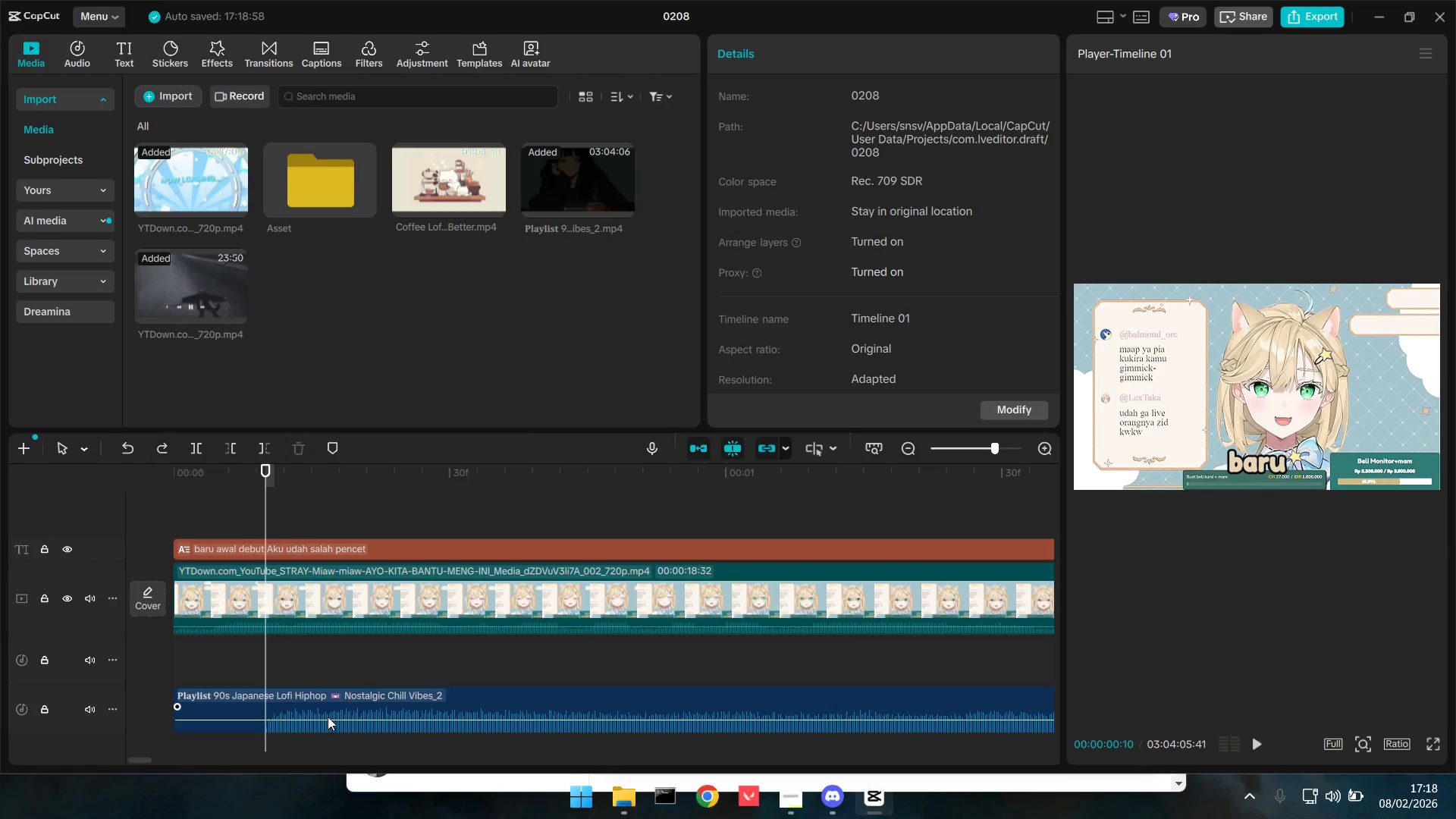 
double_click([334, 697])
 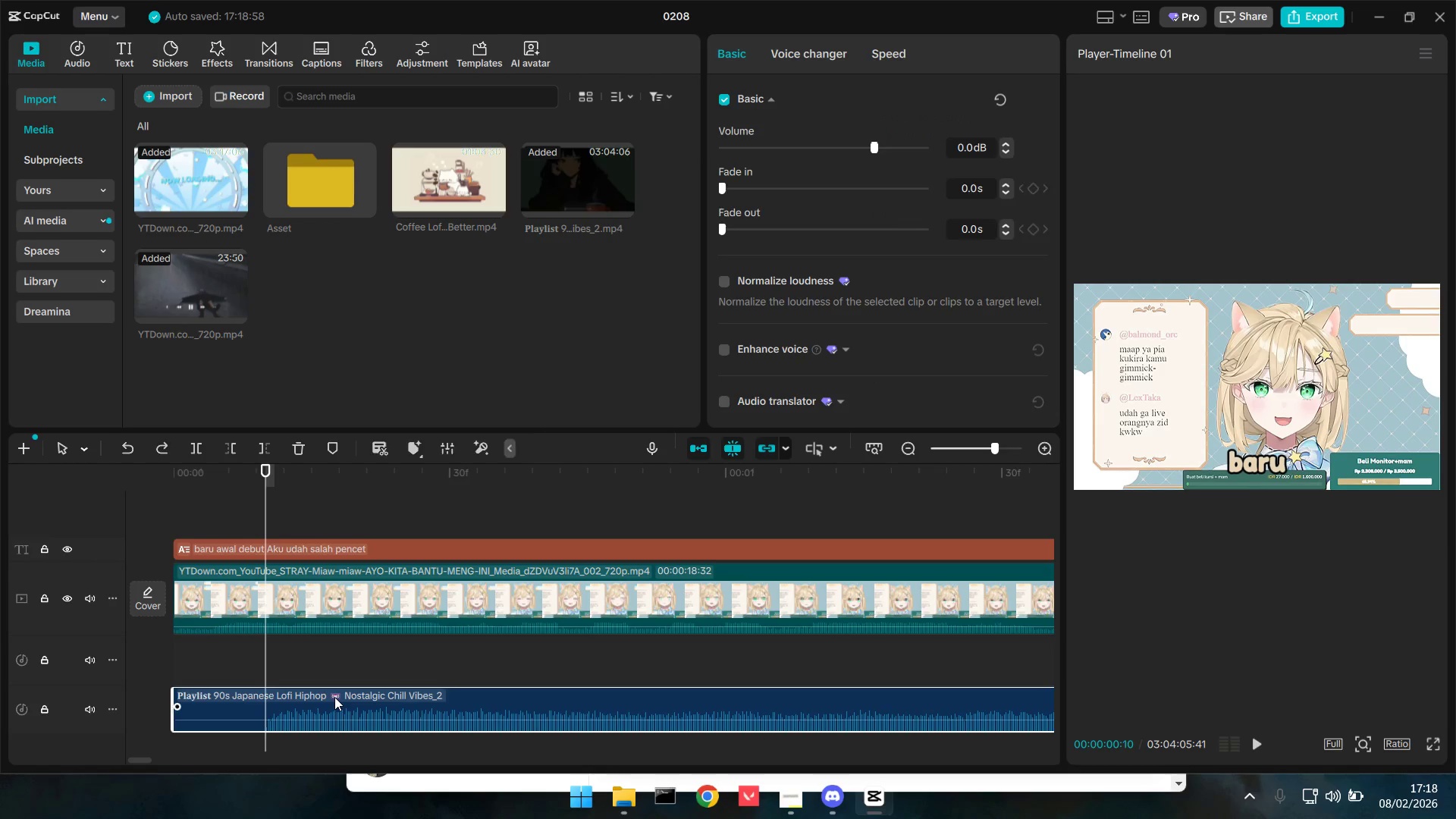 
key(Q)
 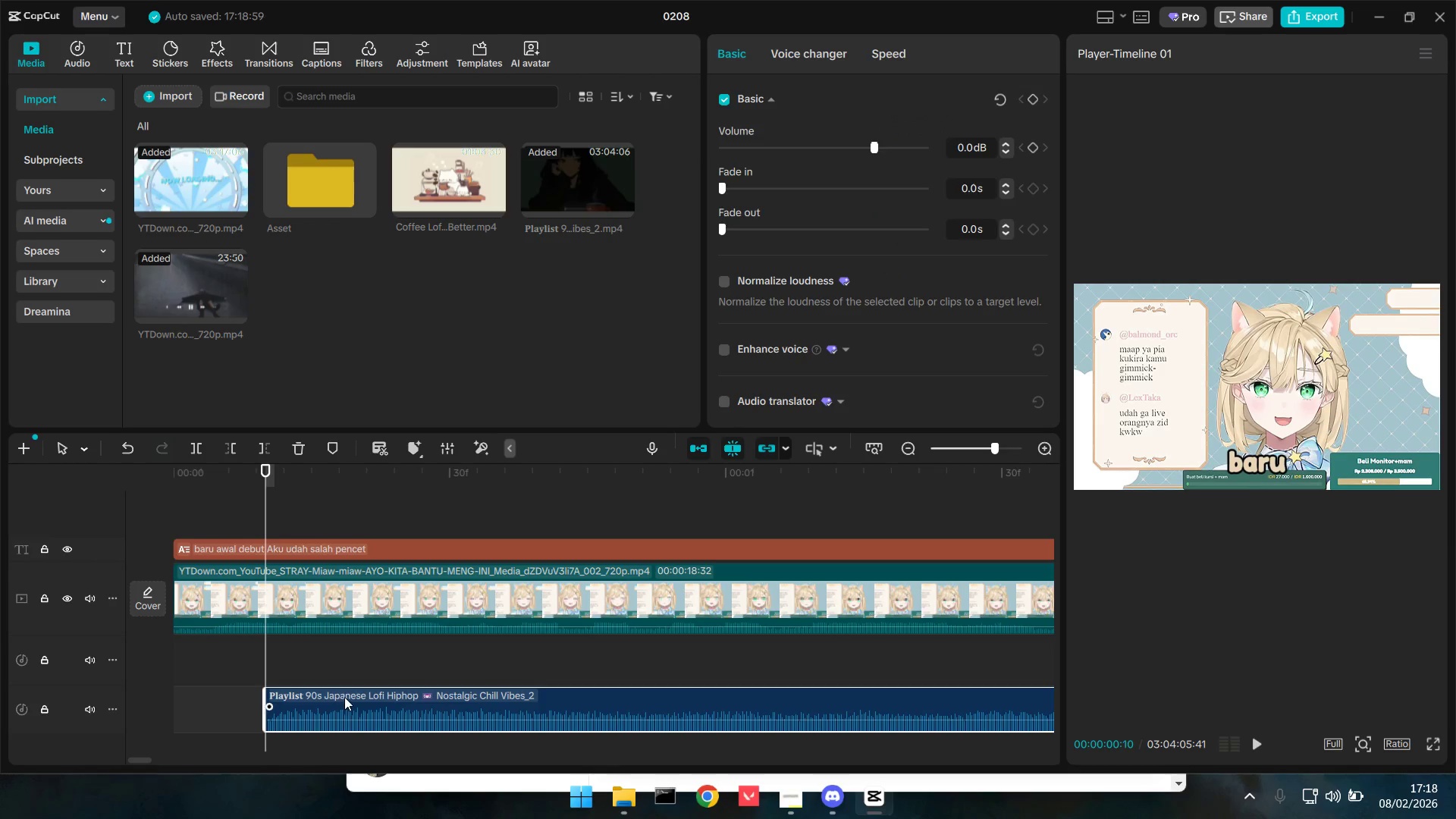 
left_click_drag(start_coordinate=[344, 697], to_coordinate=[253, 694])
 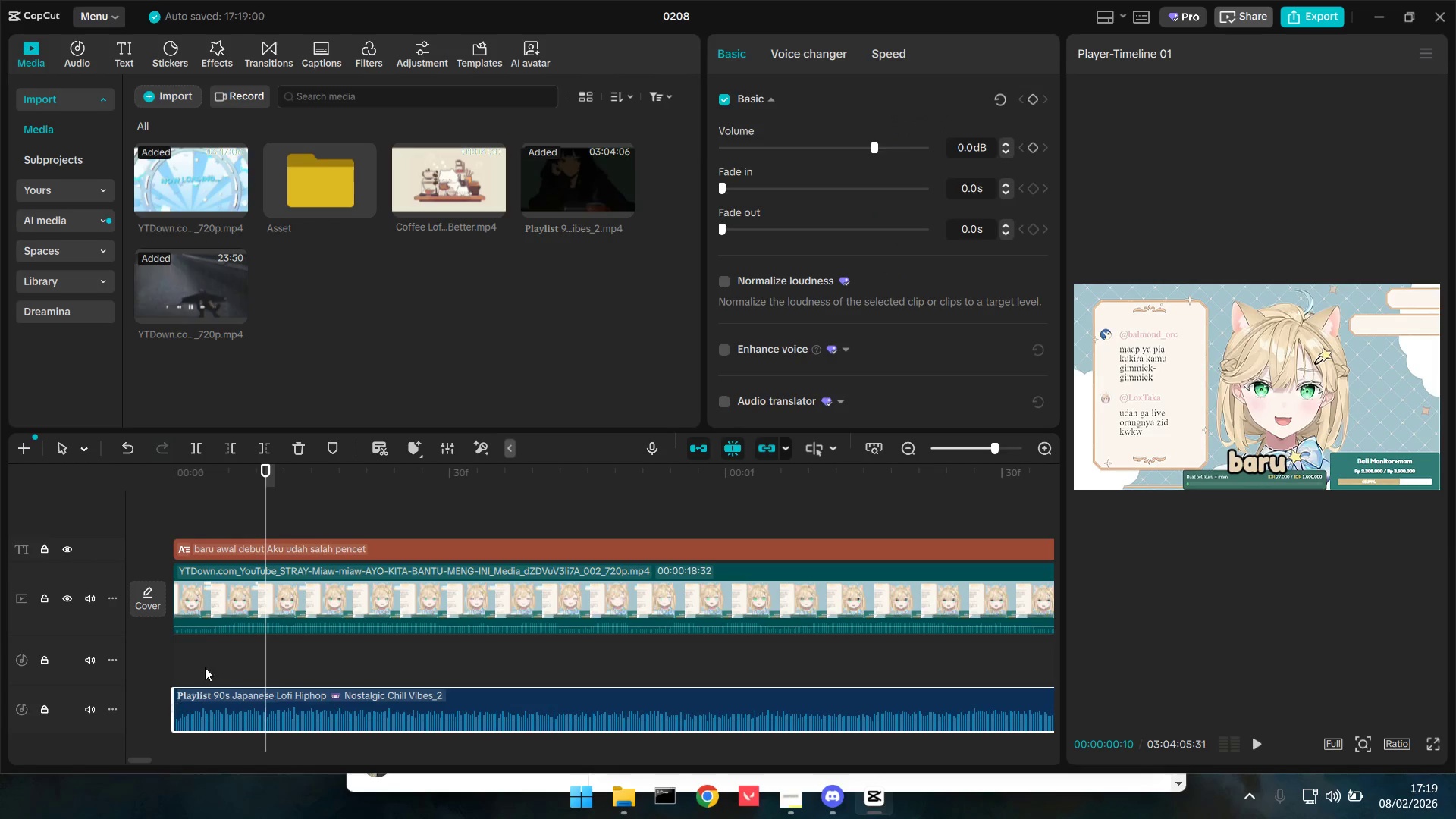 
left_click([203, 666])
 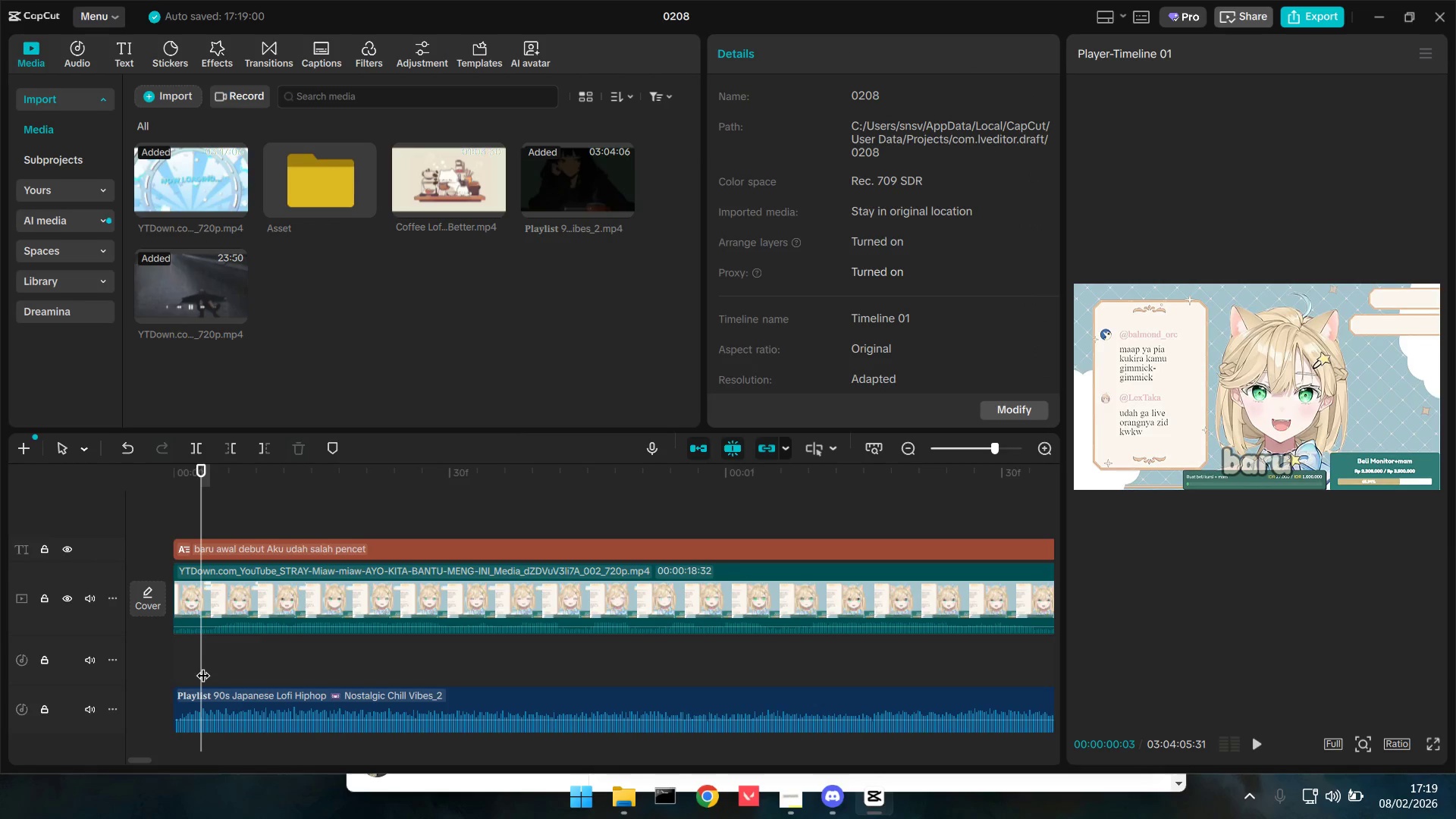 
left_click_drag(start_coordinate=[203, 666], to_coordinate=[112, 654])
 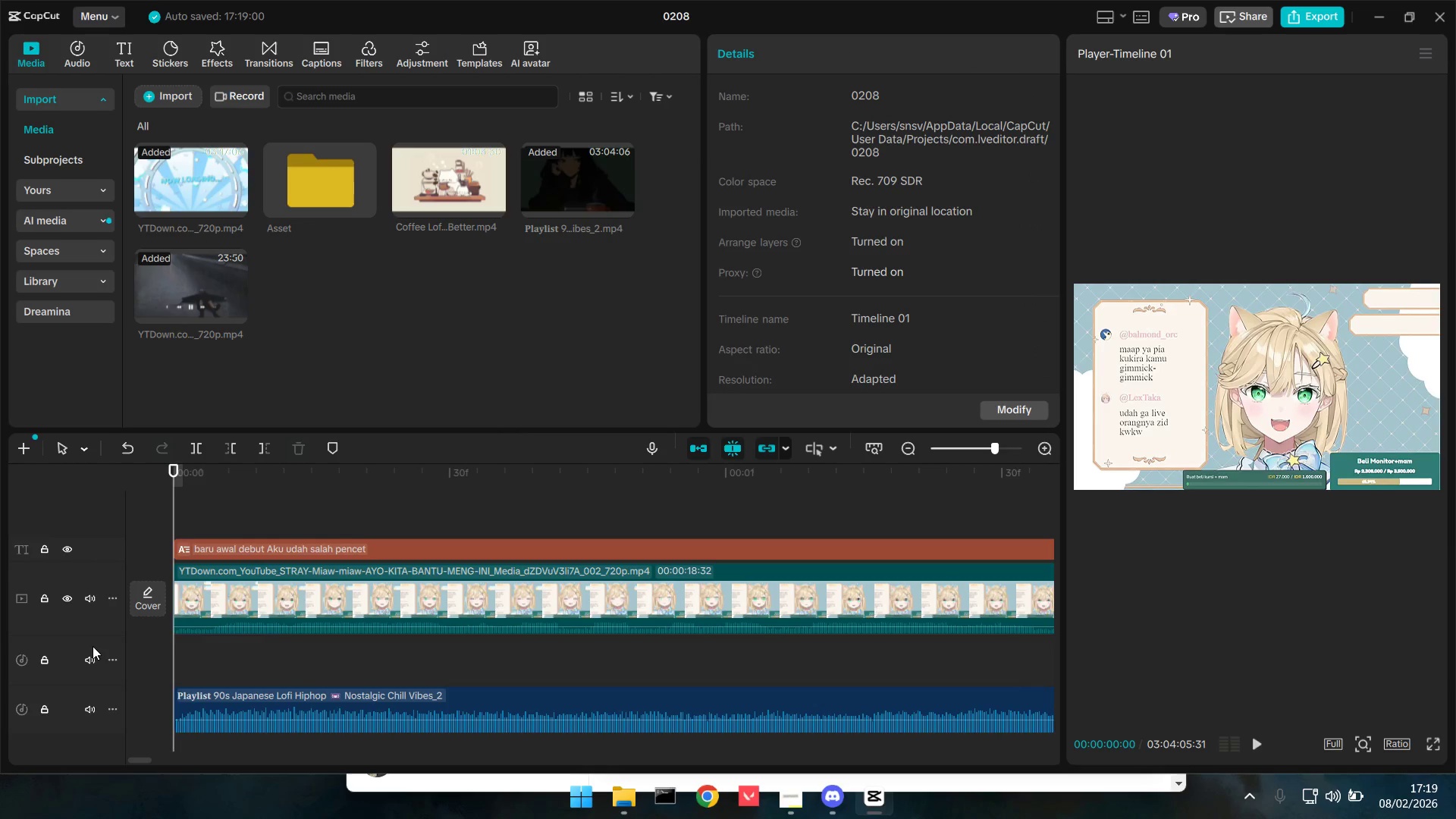 
key(Space)
 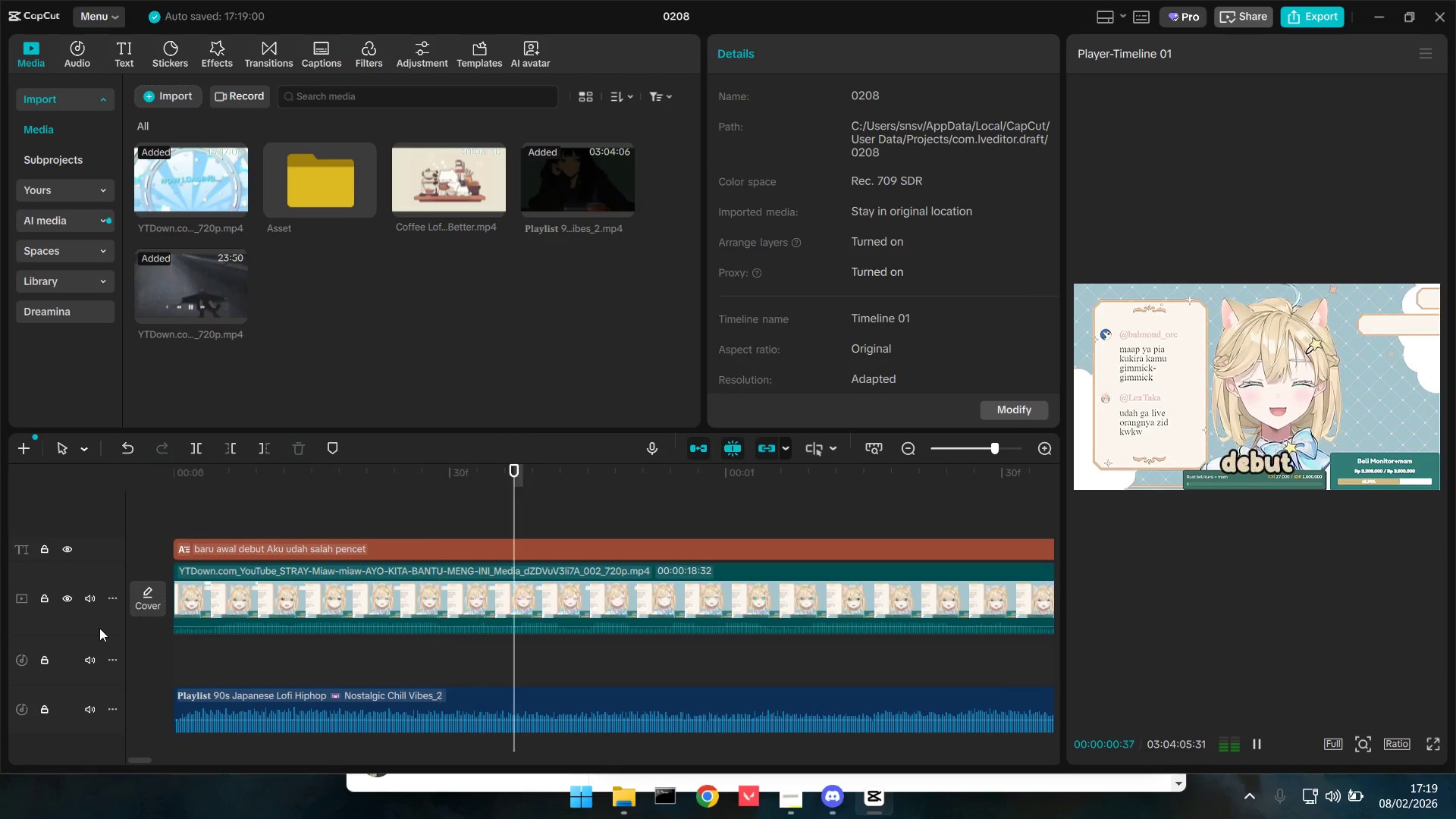 
hold_key(key=ControlLeft, duration=1.5)
 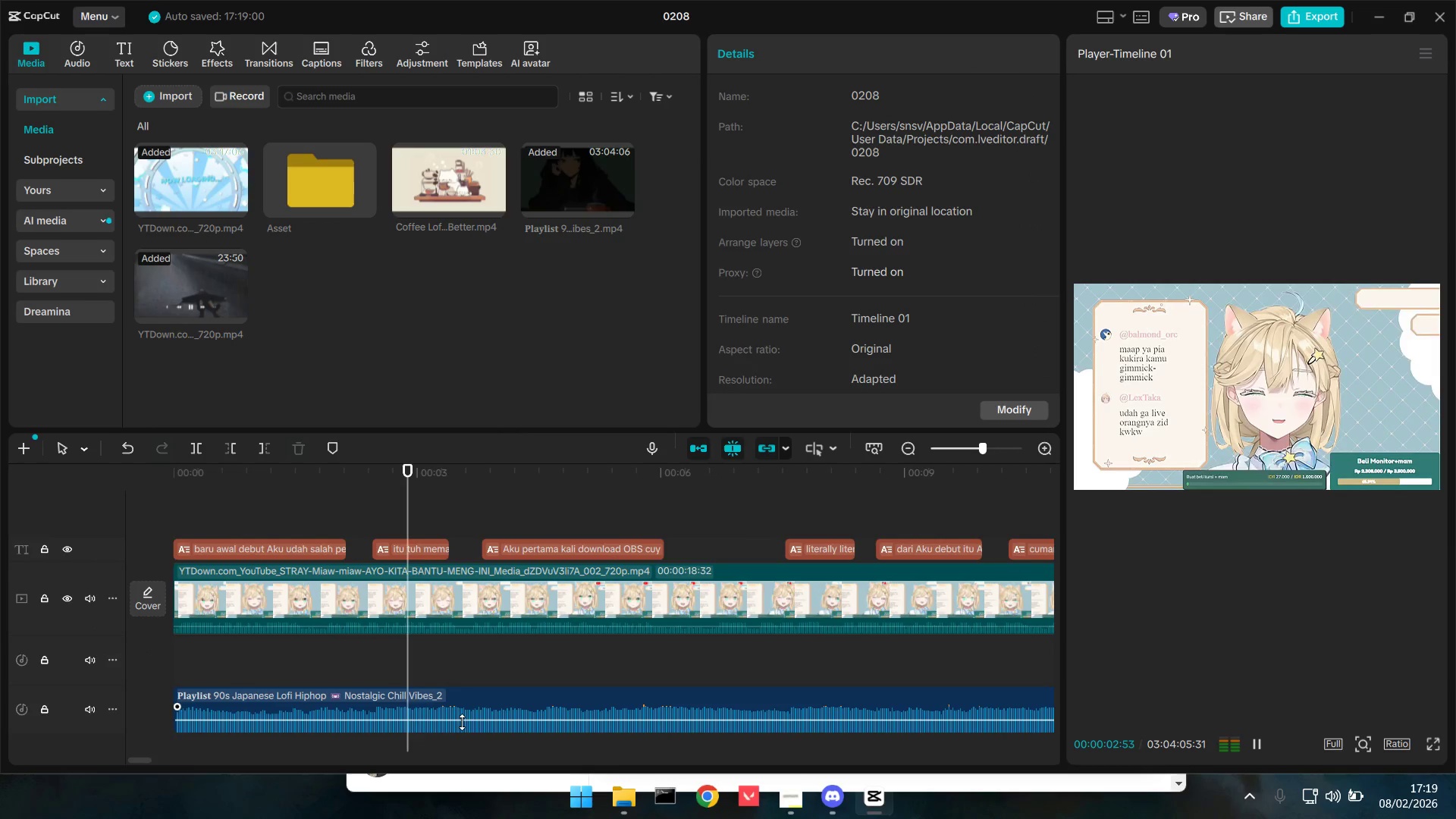 
hold_key(key=ControlLeft, duration=2.83)
 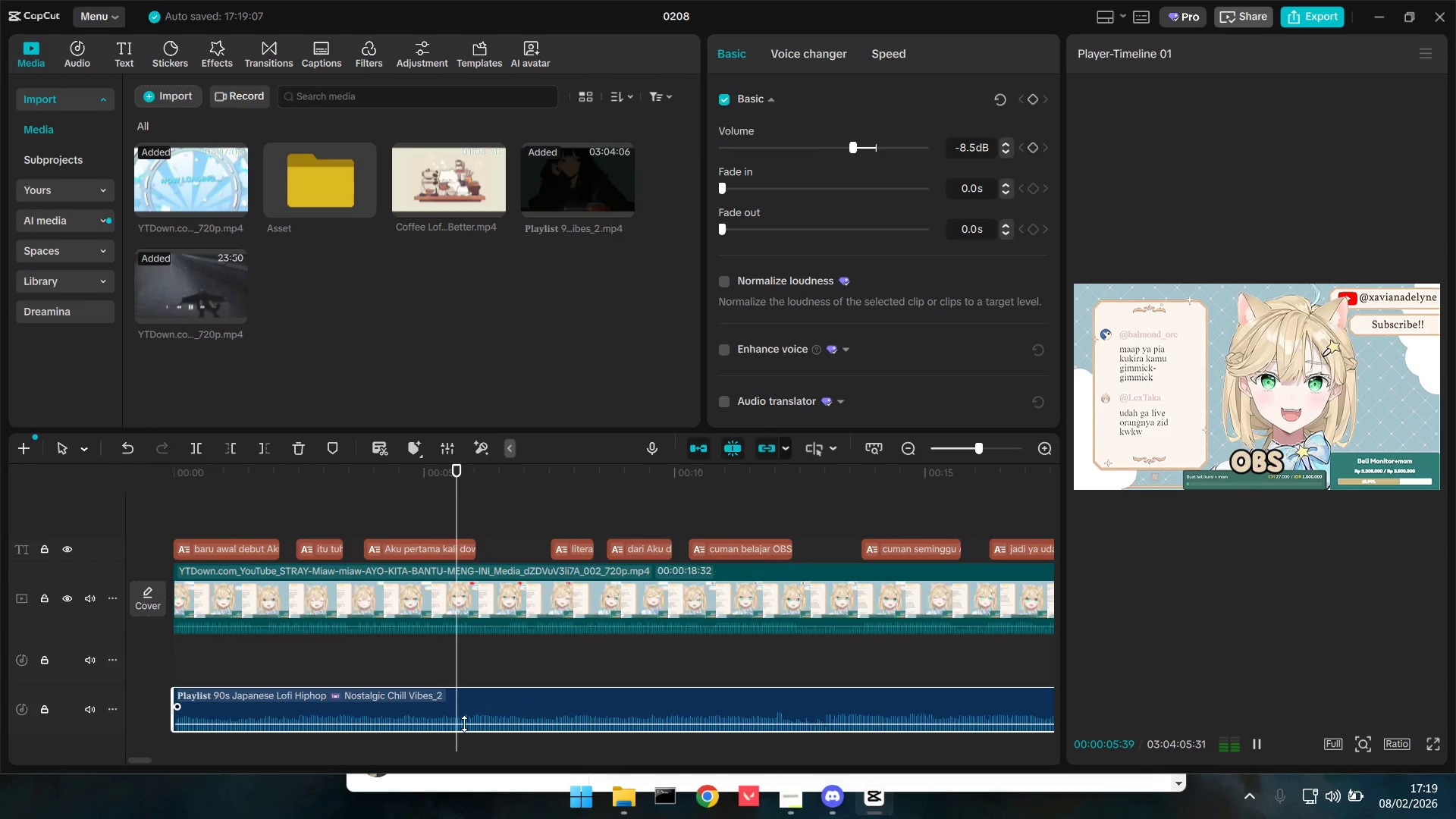 
scroll: coordinate [423, 724], scroll_direction: down, amount: 21.0
 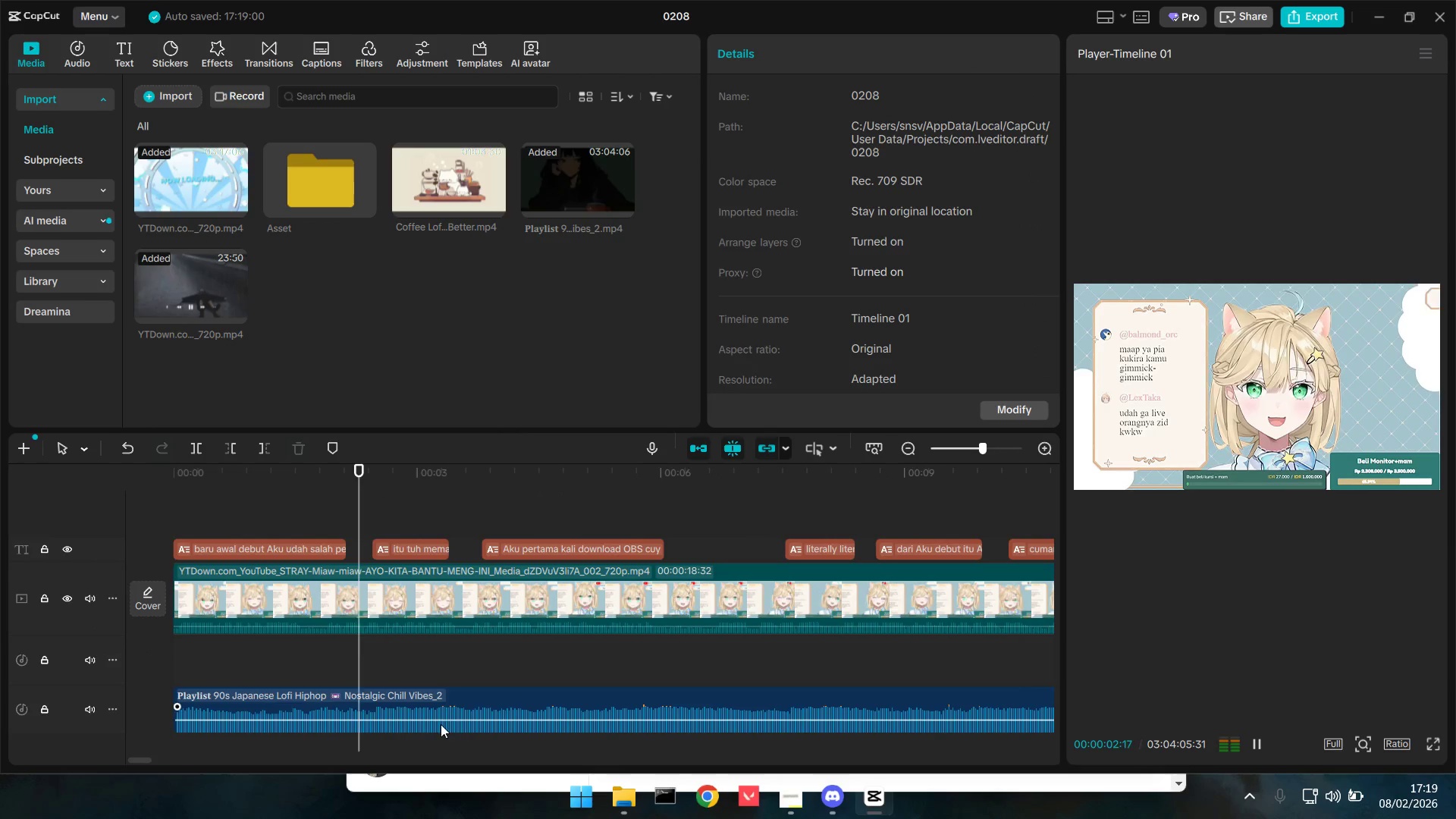 
hold_key(key=ControlLeft, duration=1.5)
scroll: coordinate [464, 723], scroll_direction: down, amount: 9.0
 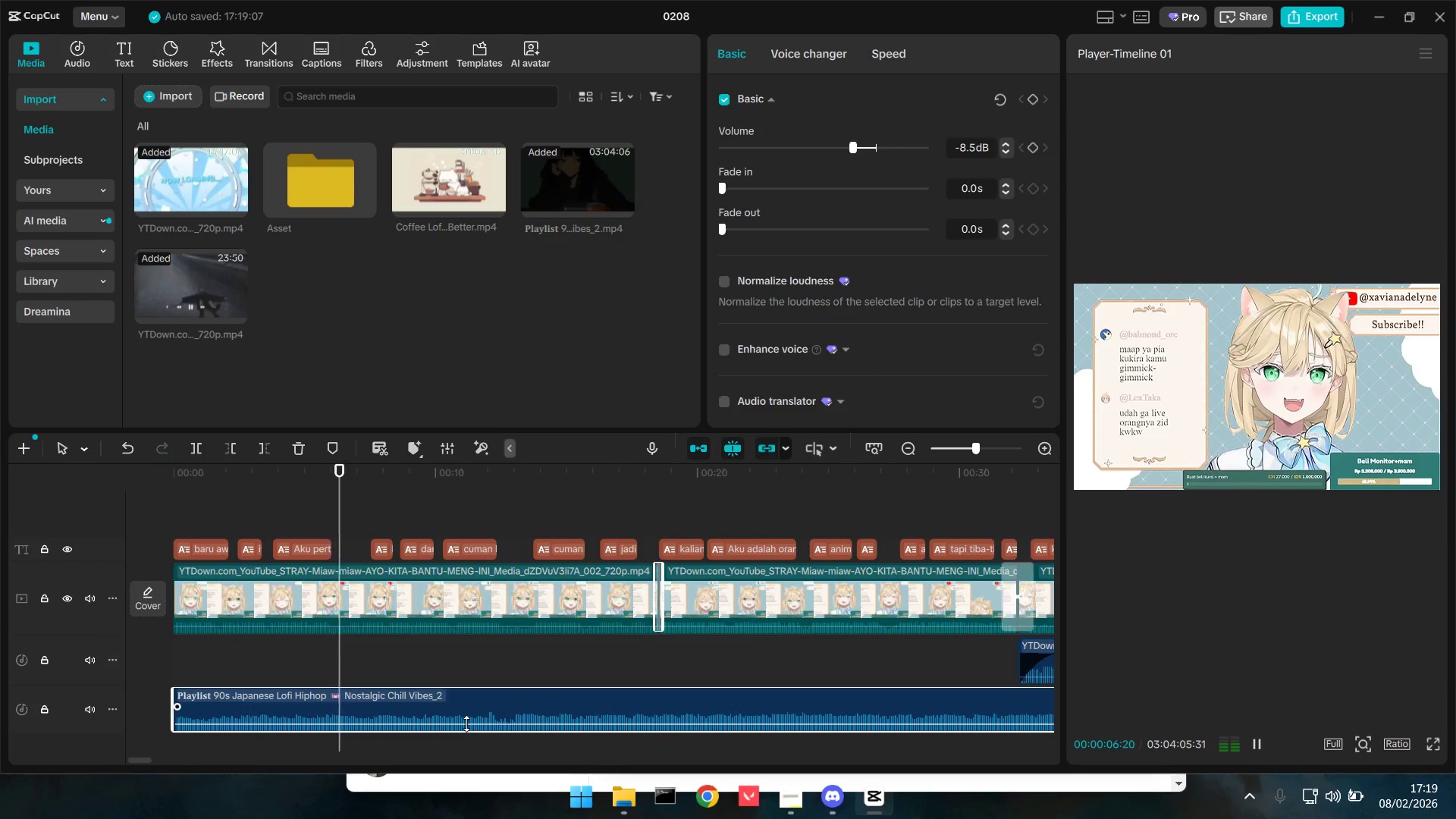 
hold_key(key=ControlLeft, duration=0.36)
 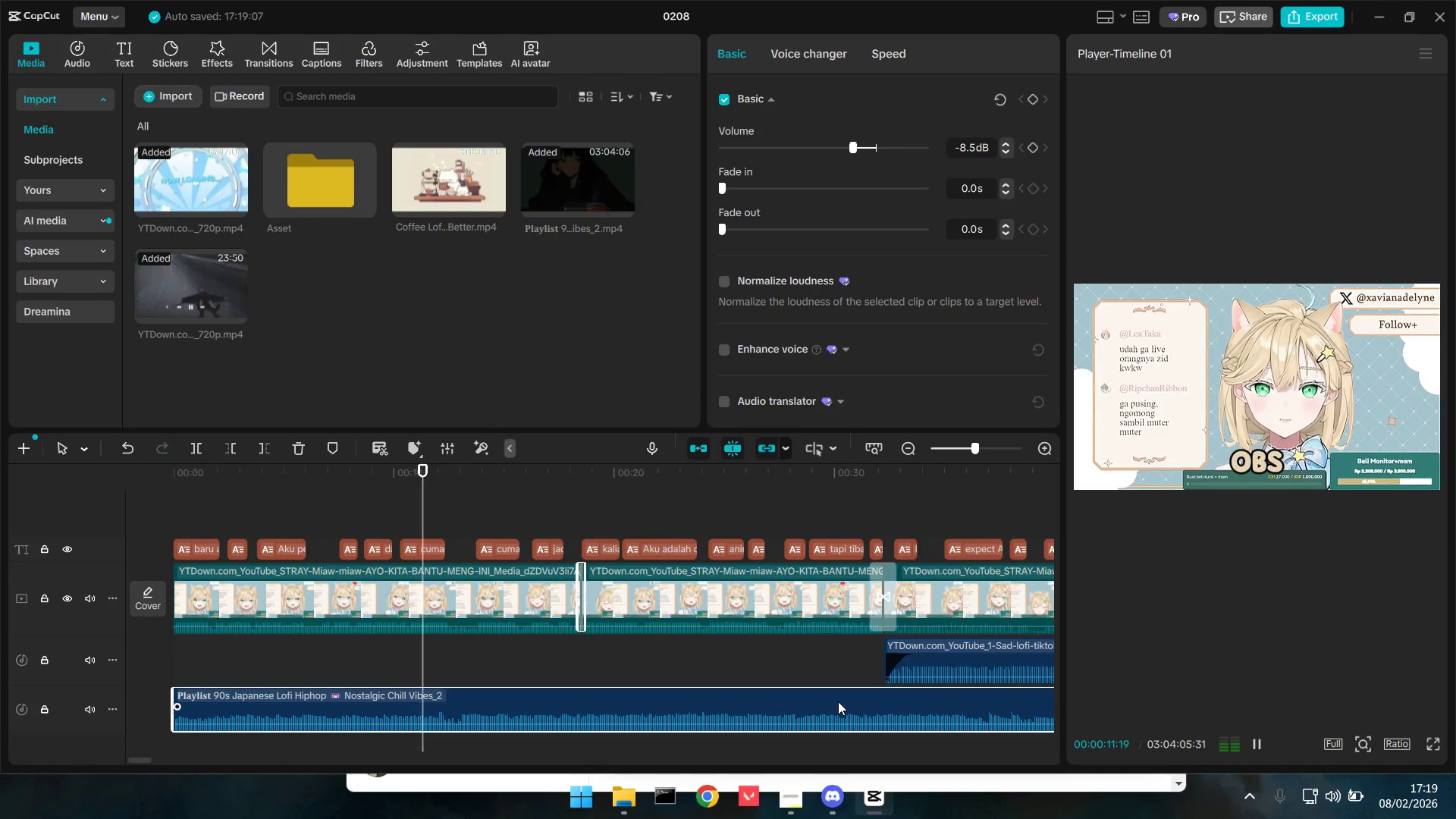 
scroll: coordinate [466, 723], scroll_direction: down, amount: 1.0
 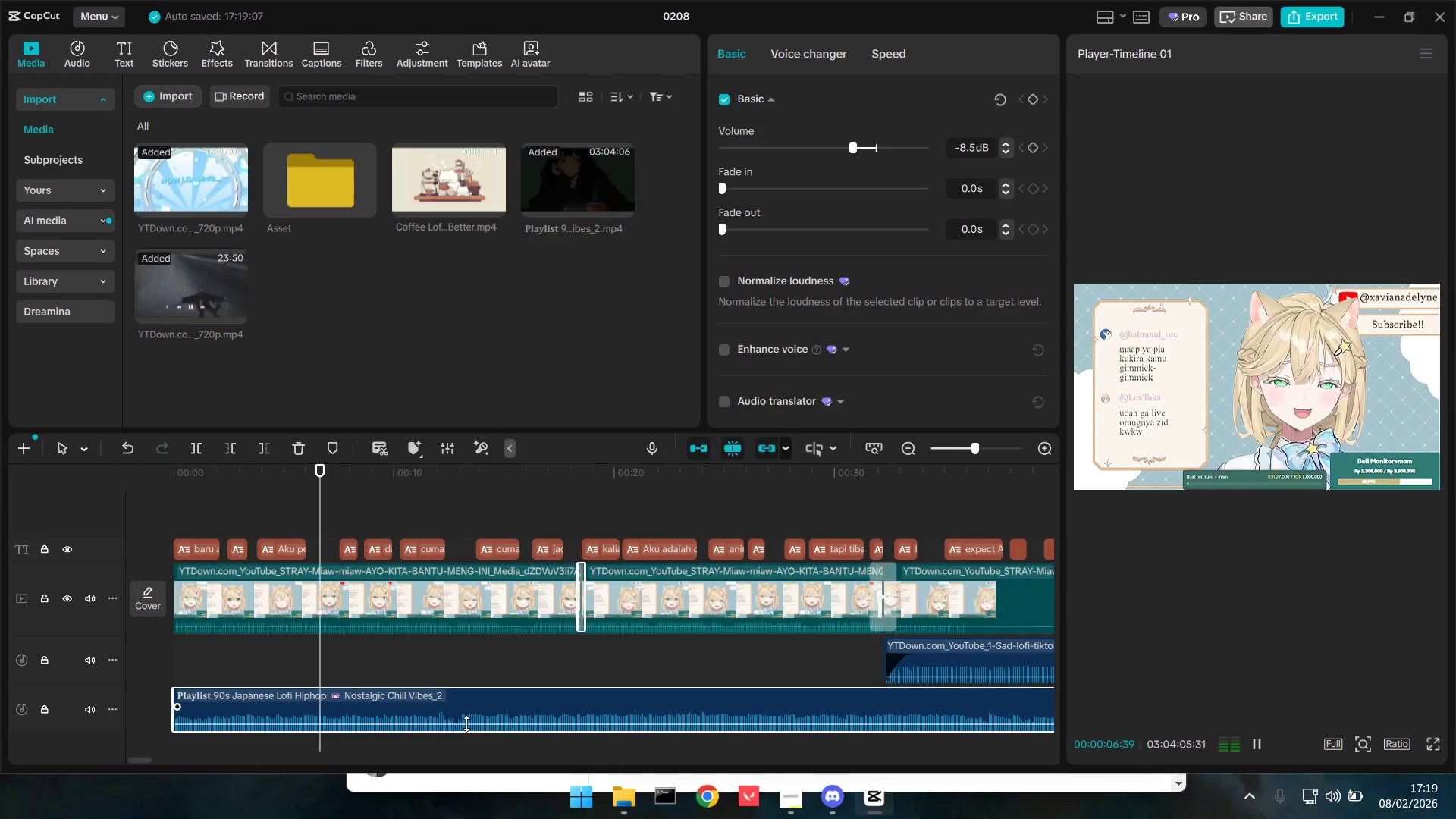 
wait(9.34)
 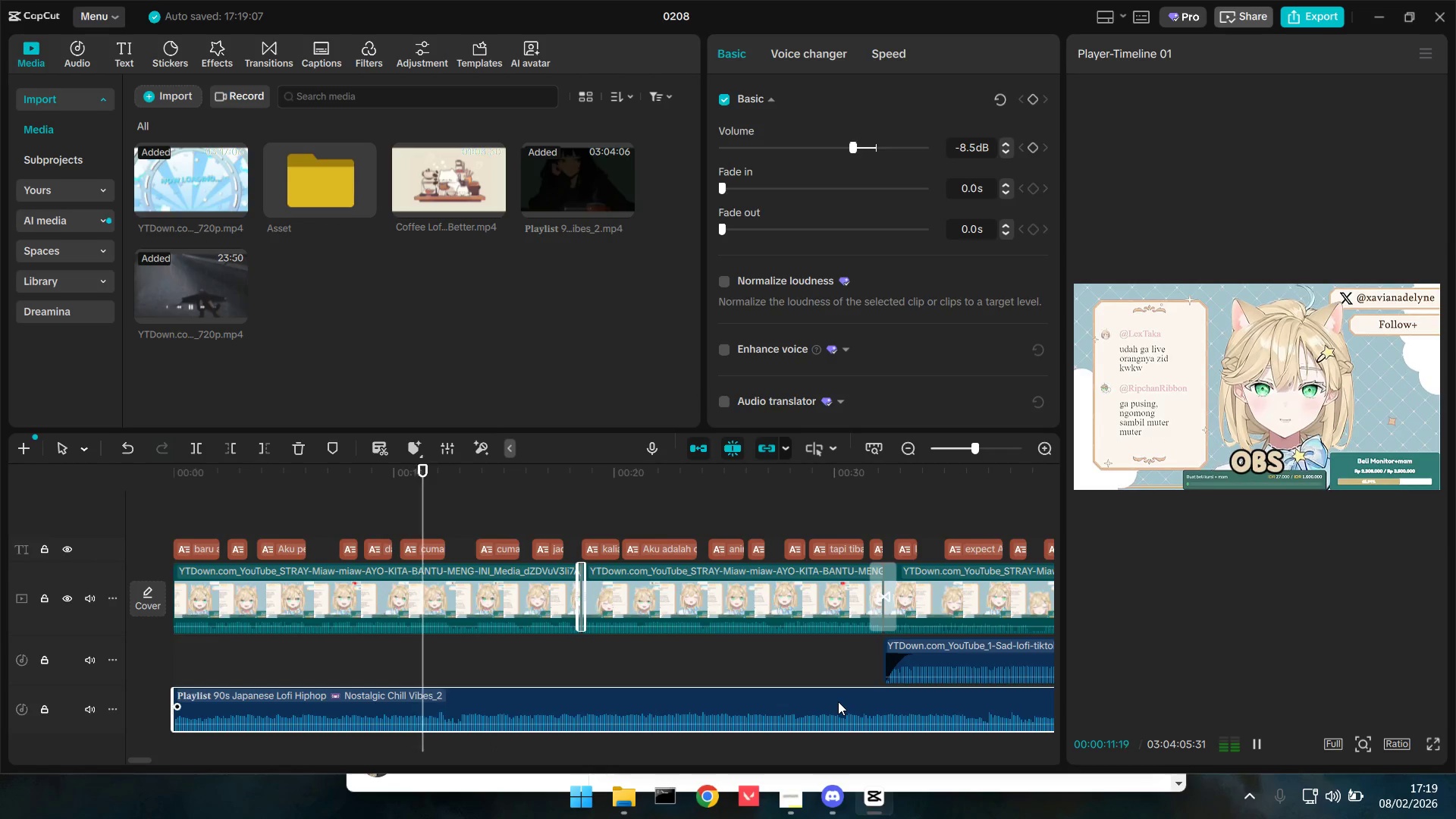 
key(Space)
 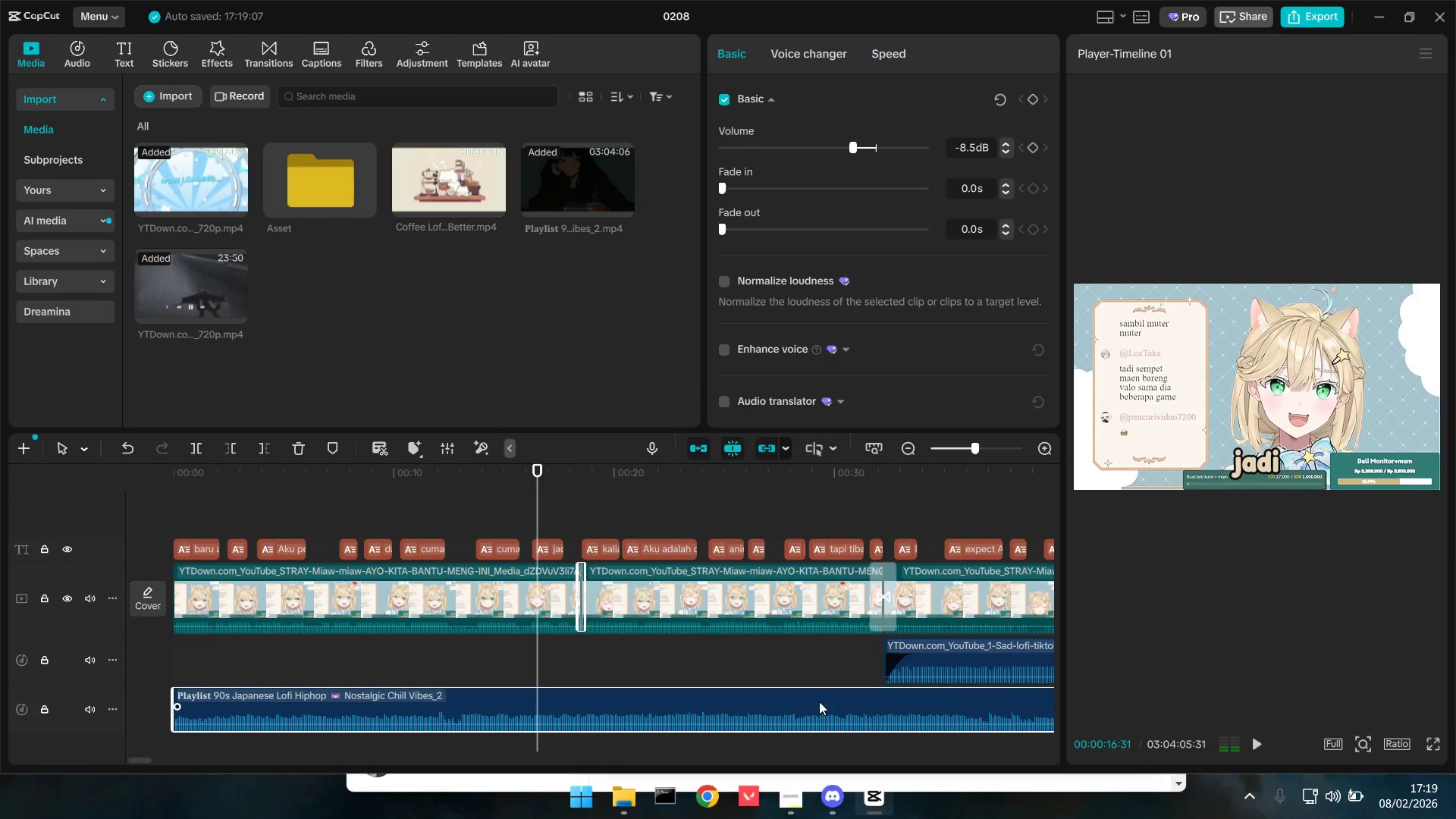 
hold_key(key=ControlLeft, duration=0.97)
scroll: coordinate [749, 713], scroll_direction: down, amount: 7.0
 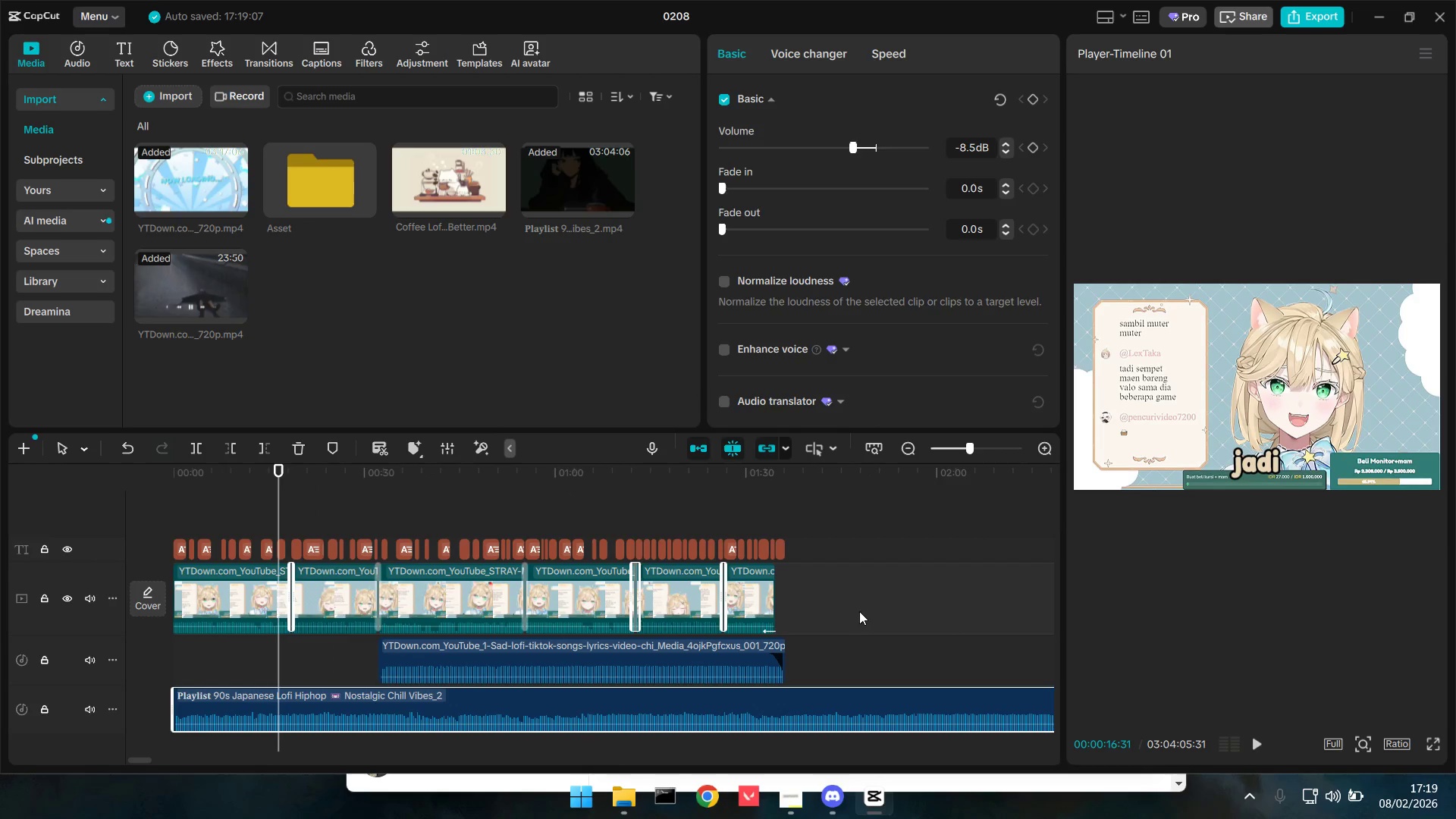 
left_click_drag(start_coordinate=[863, 600], to_coordinate=[215, 603])
 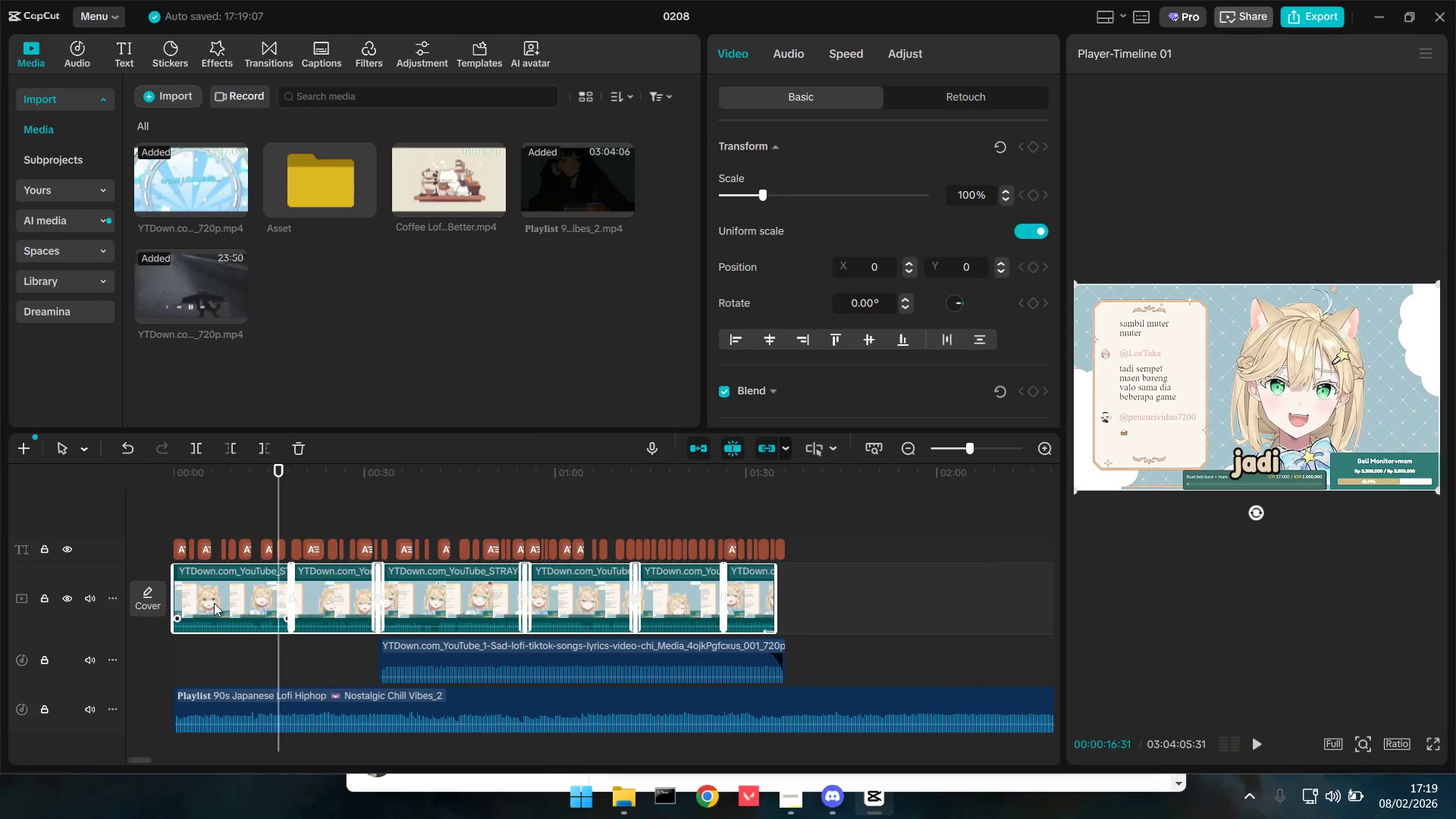 
mouse_move([225, 607])
 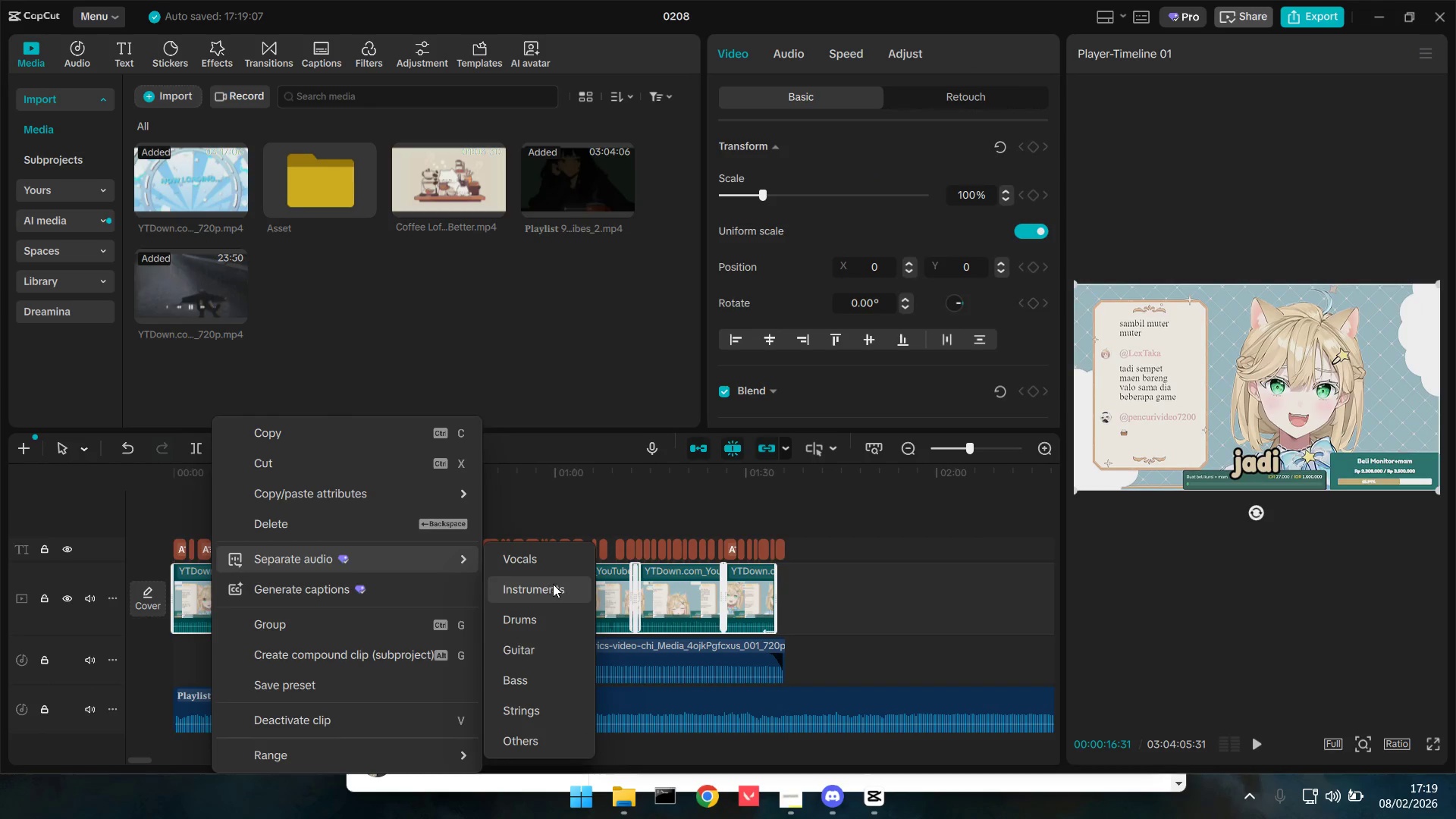 
left_click([554, 586])